 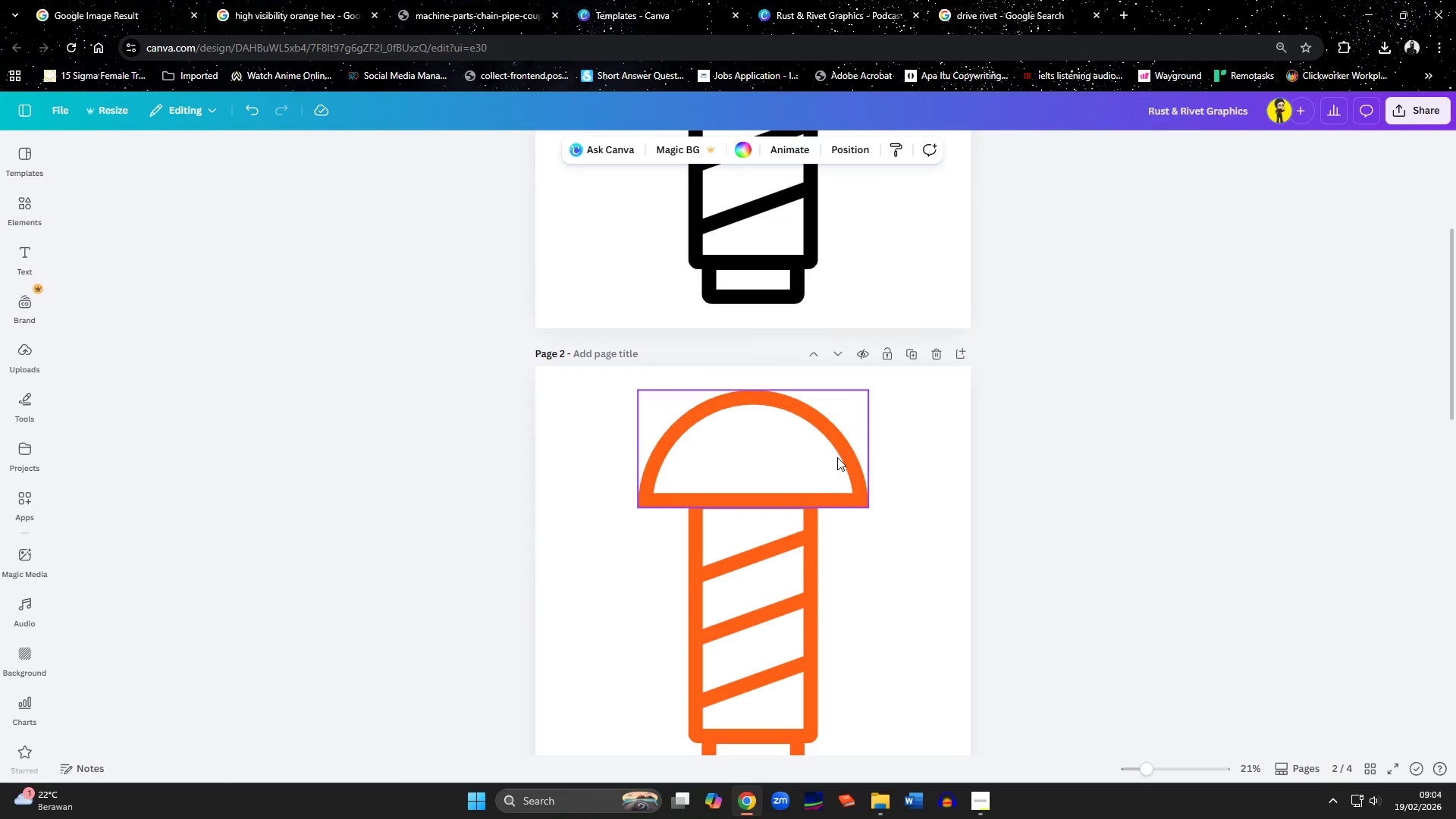 
scroll: coordinate [837, 457], scroll_direction: down, amount: 6.0
 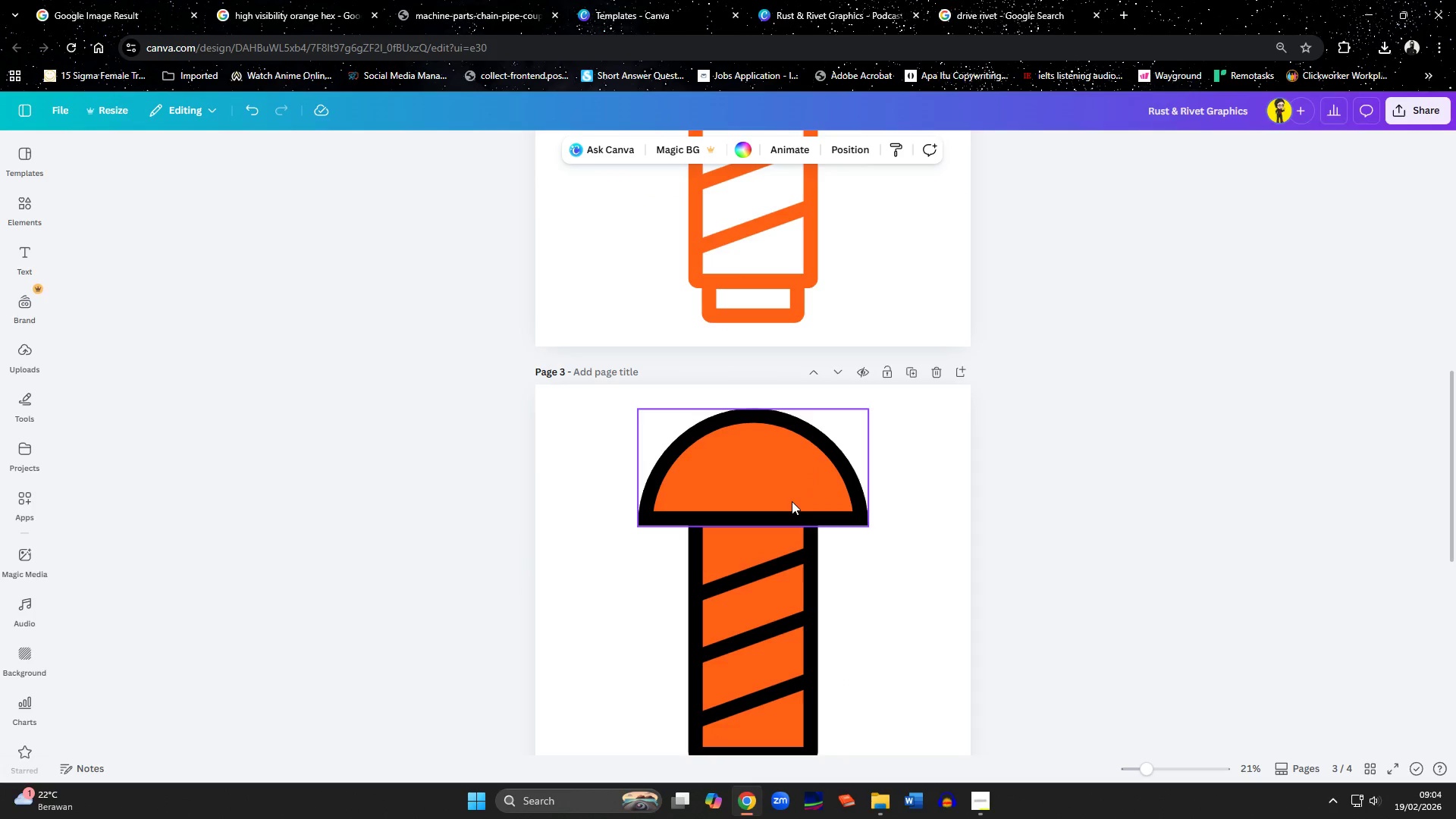 
left_click([792, 501])
 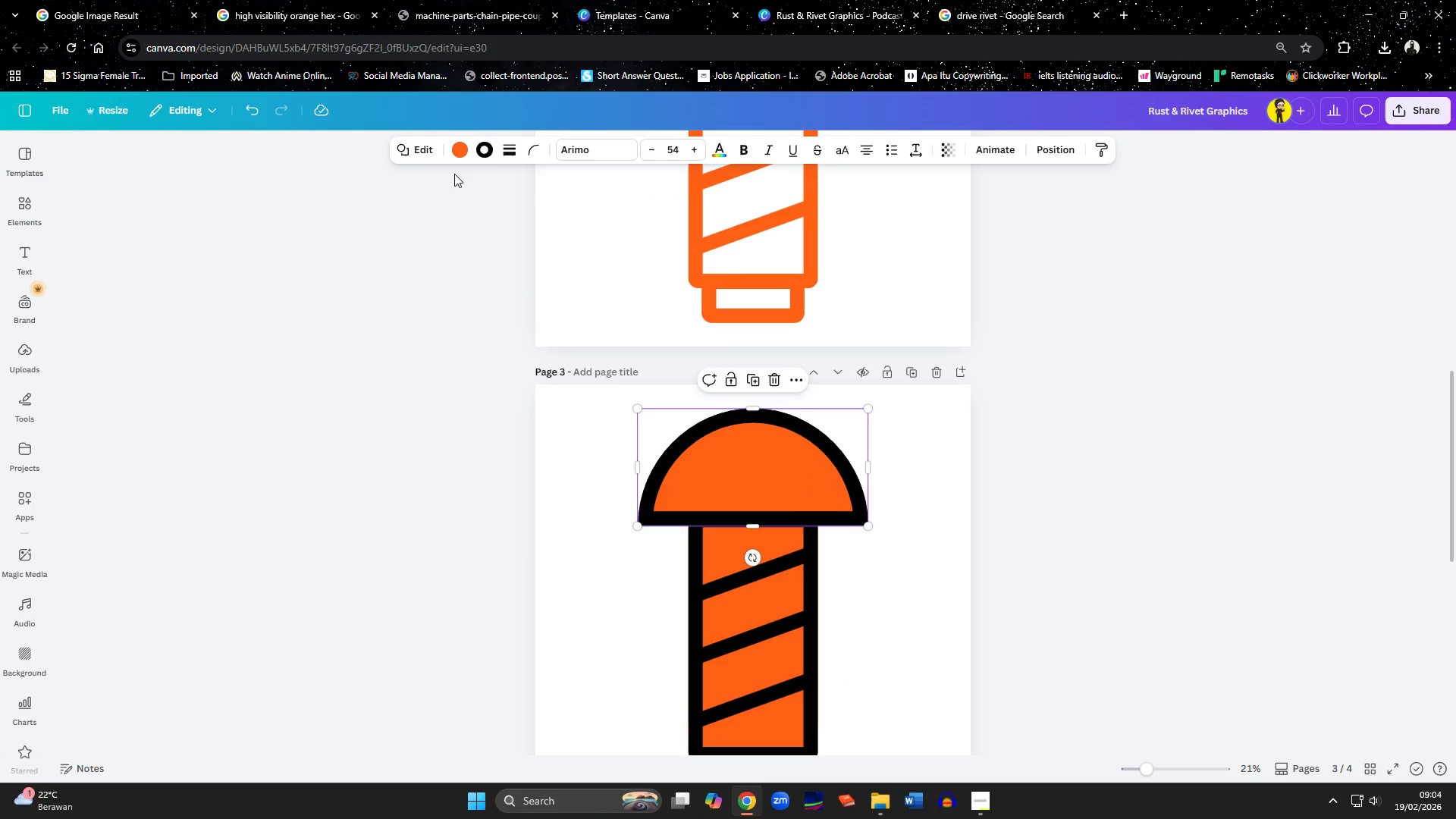 
left_click([488, 152])
 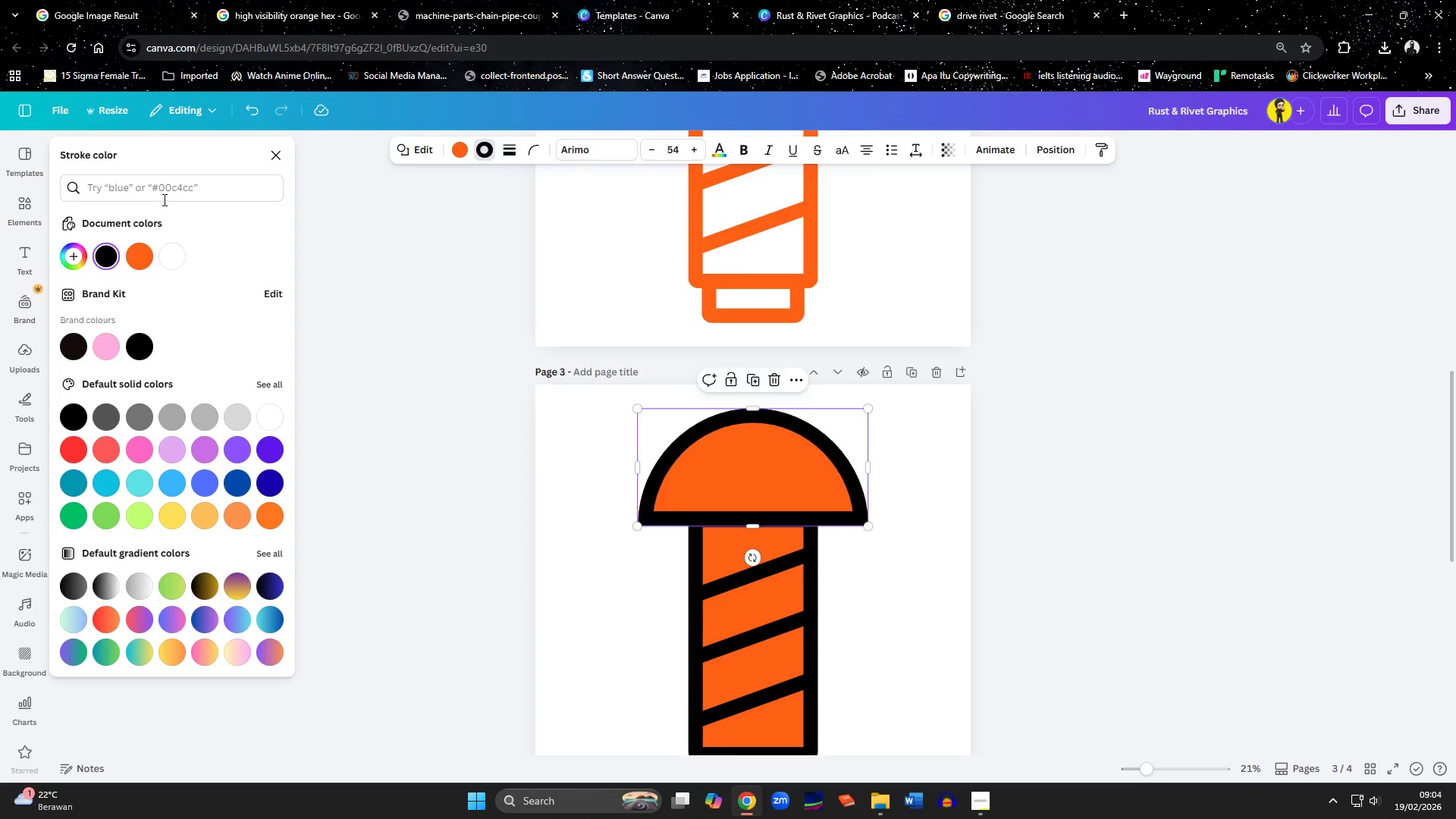 
left_click([158, 192])
 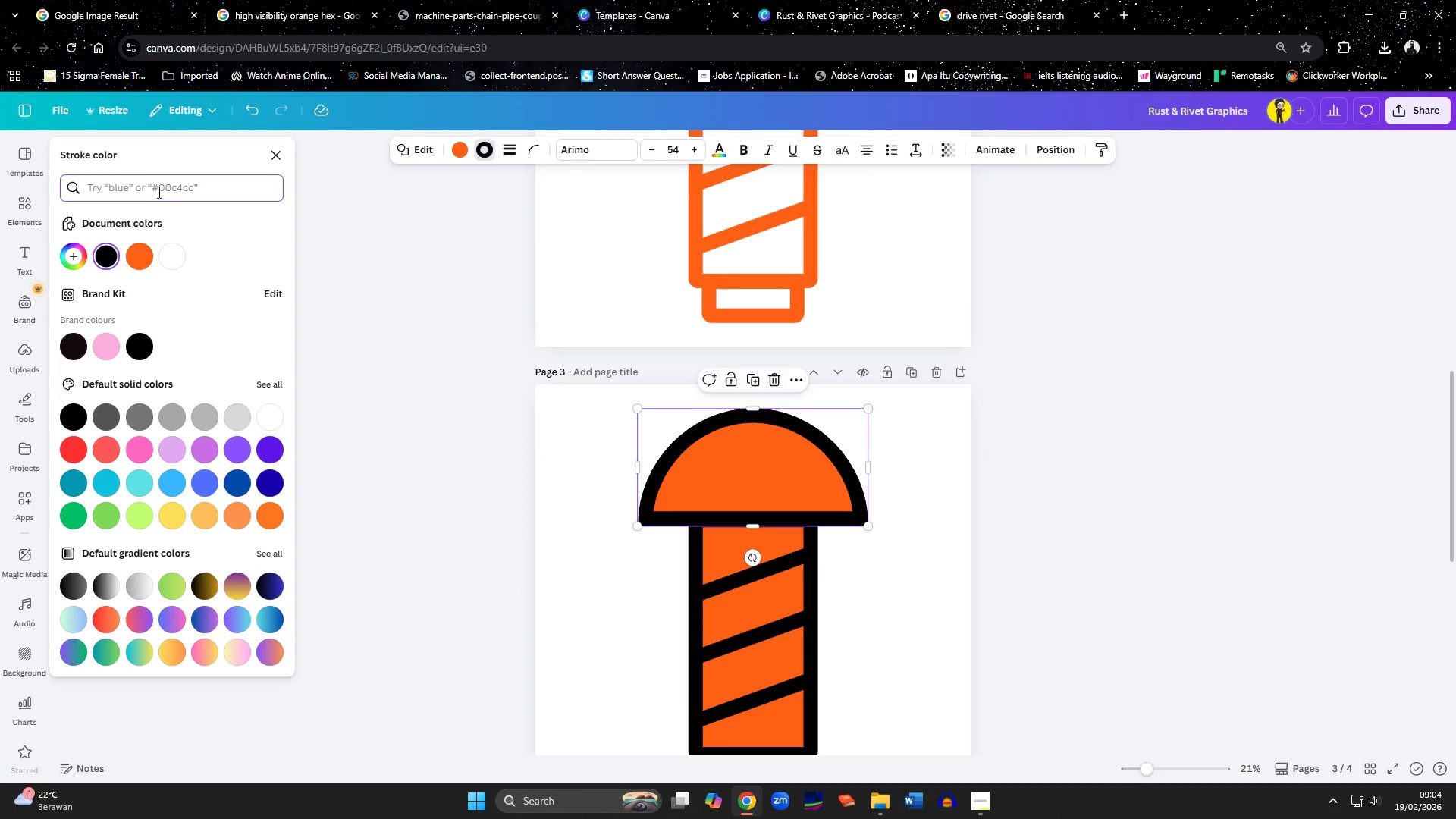 
type(hc)
key(Backspace)
key(Backspace)
key(Backspace)
type(charcoal grey)
 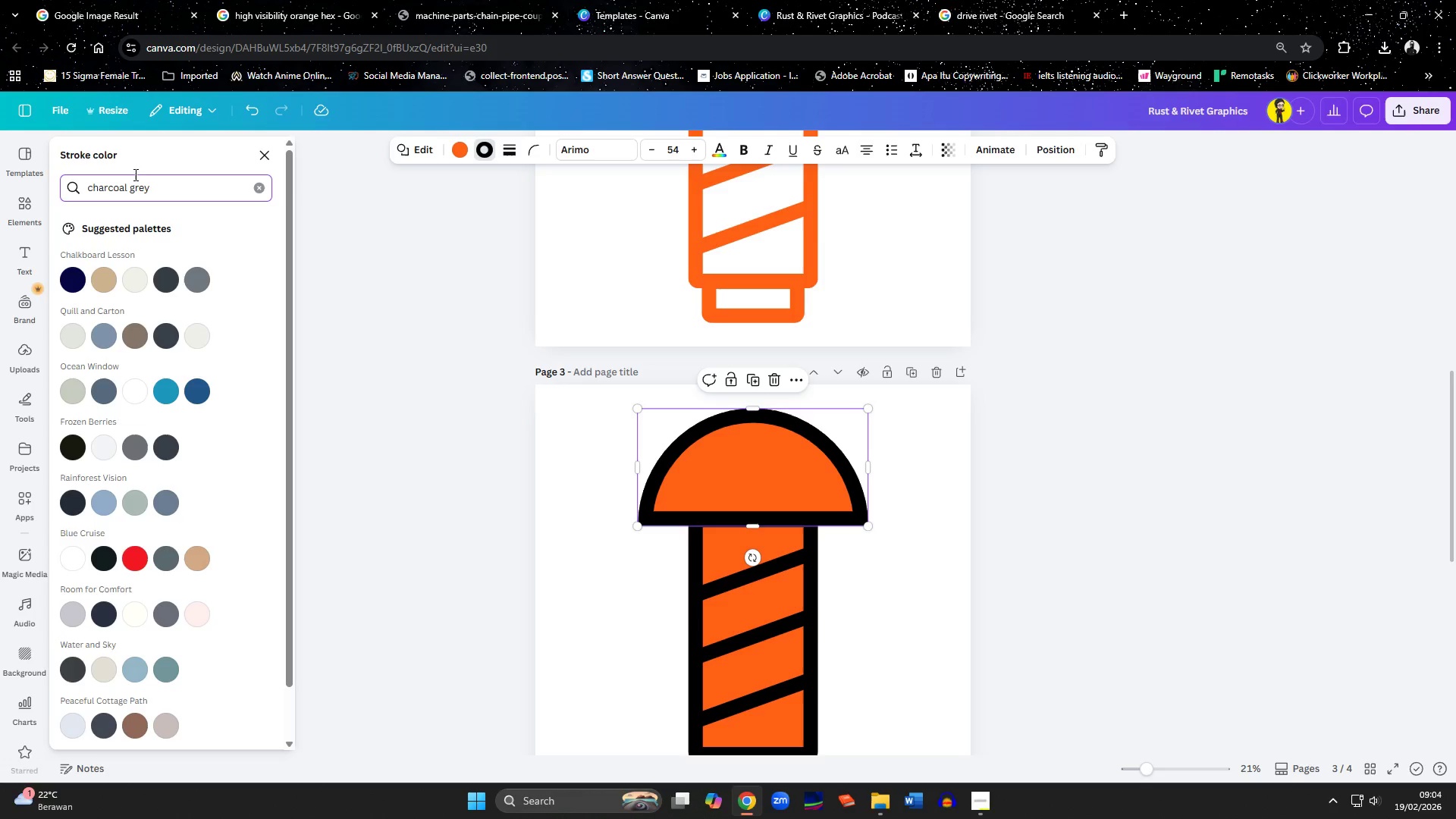 
left_click([275, 5])
 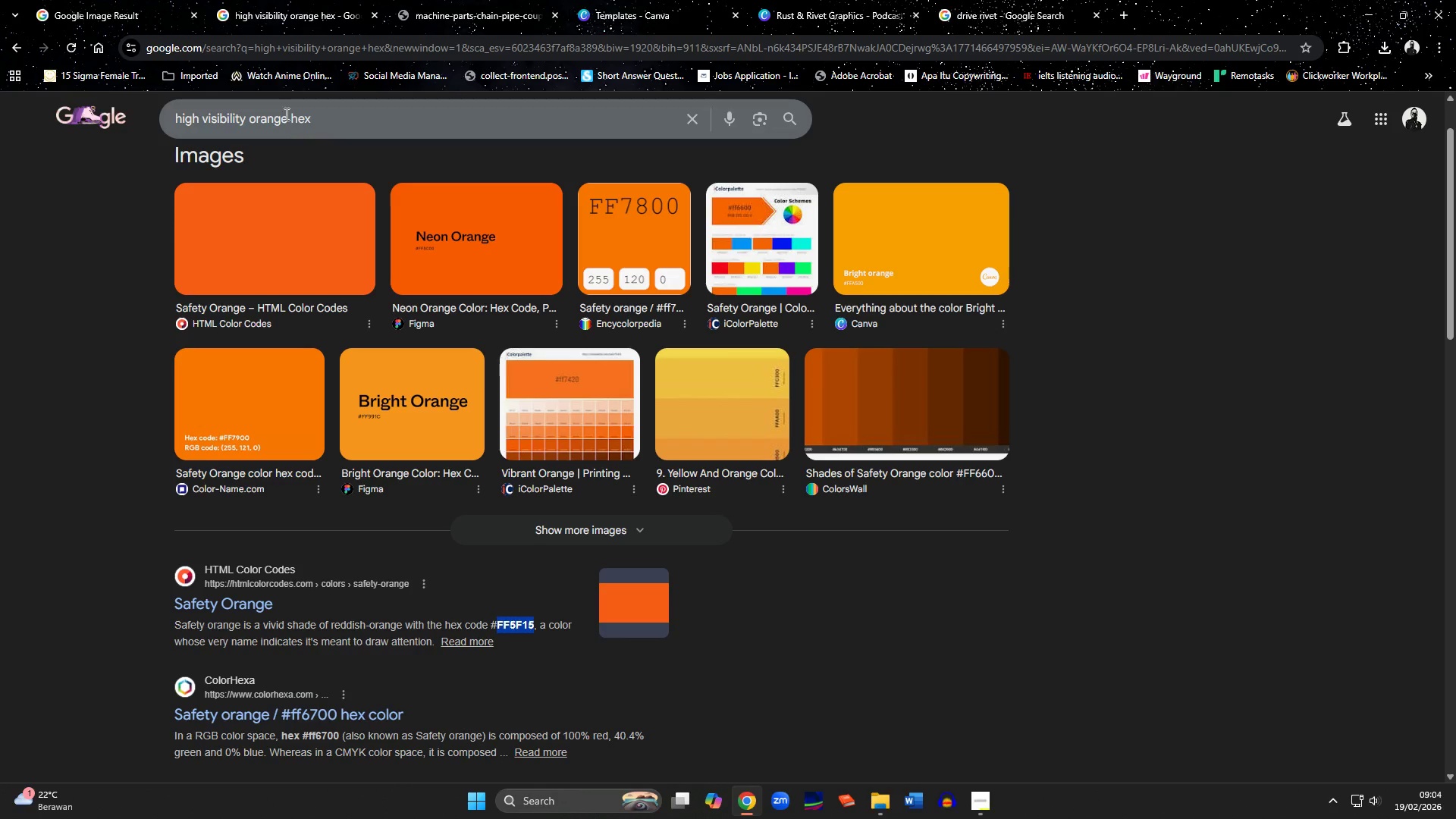 
left_click_drag(start_coordinate=[284, 114], to_coordinate=[117, 114])
 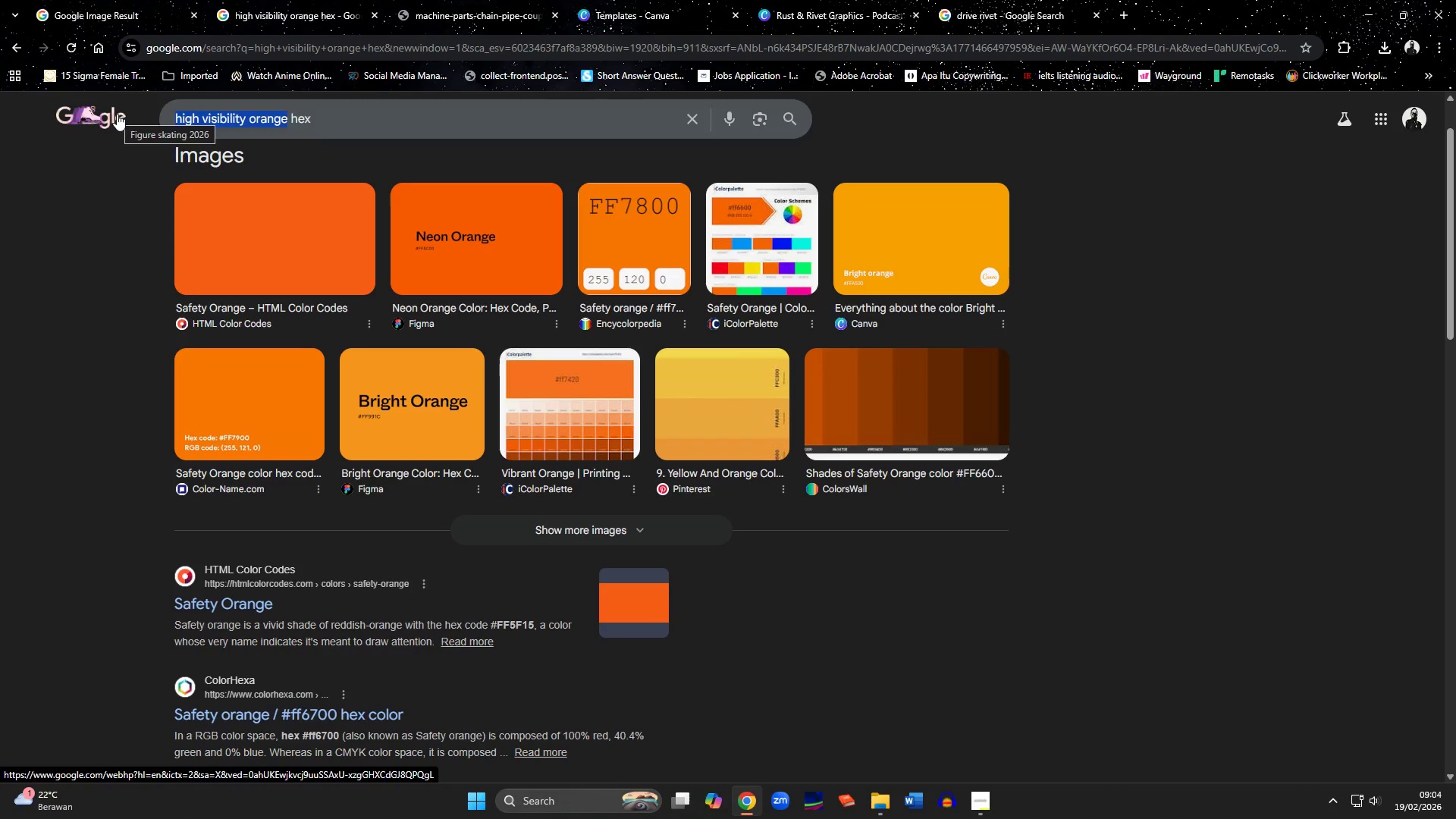 
type(char)
 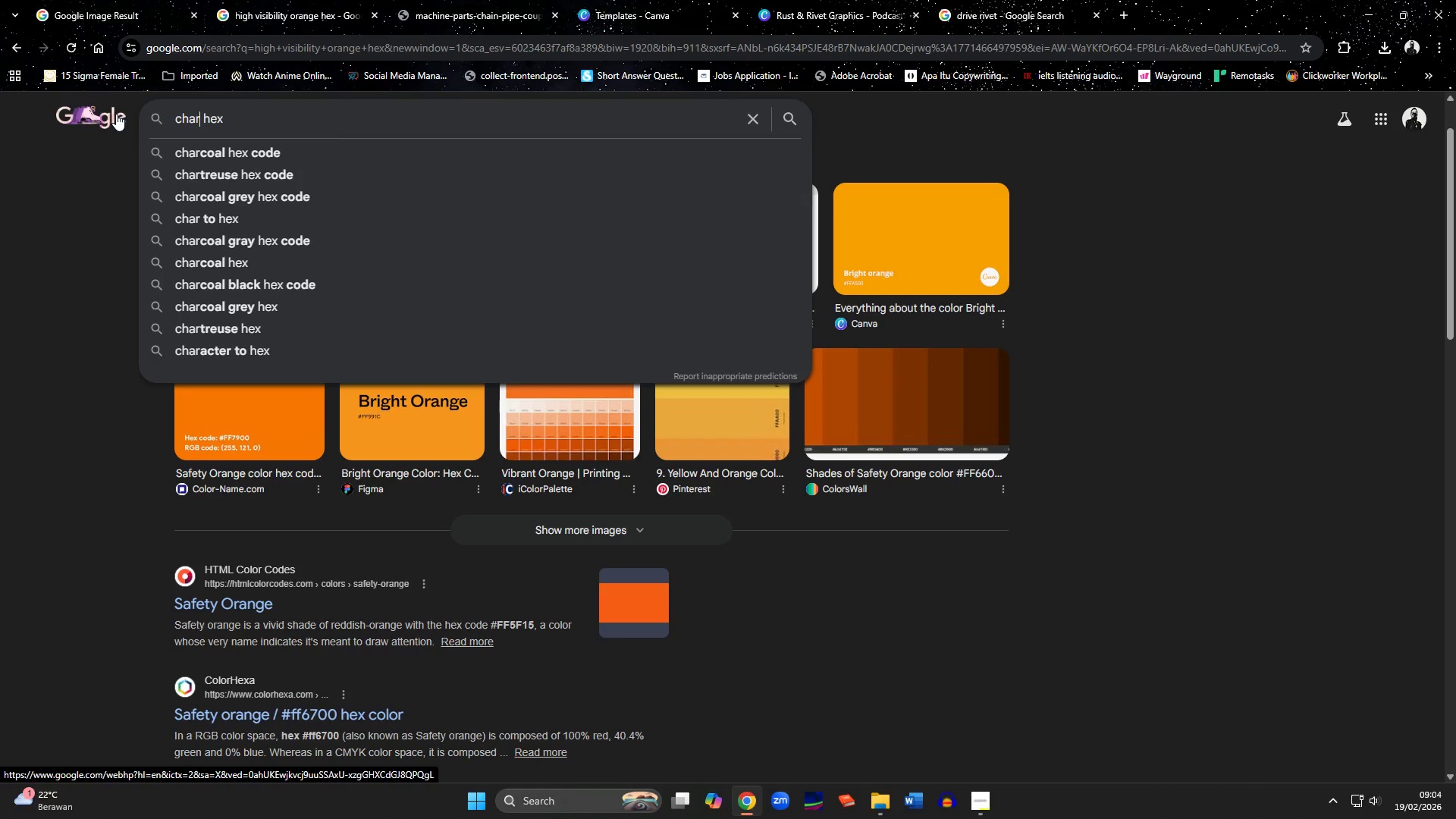 
type(coal grey)
 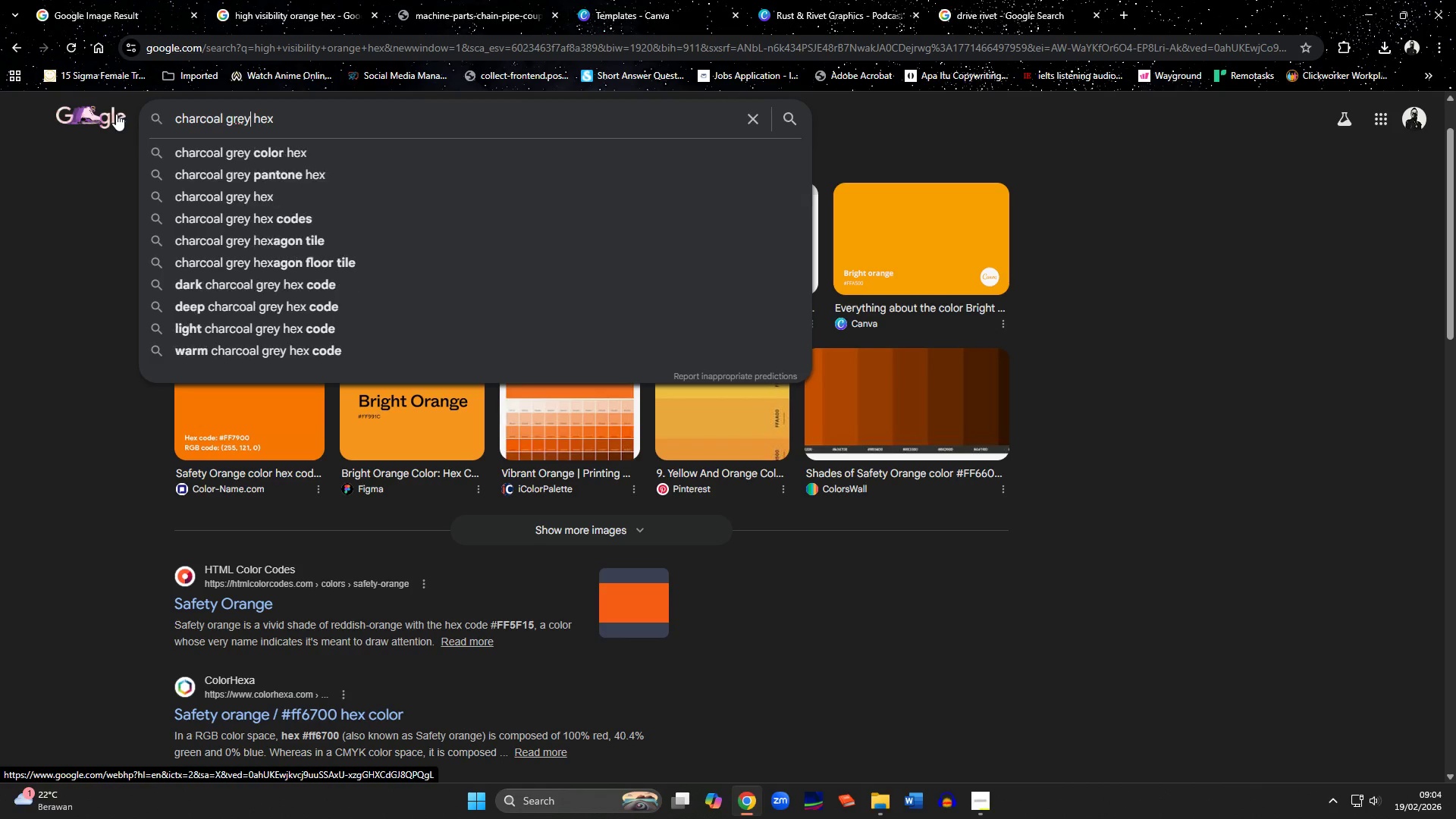 
key(Enter)
 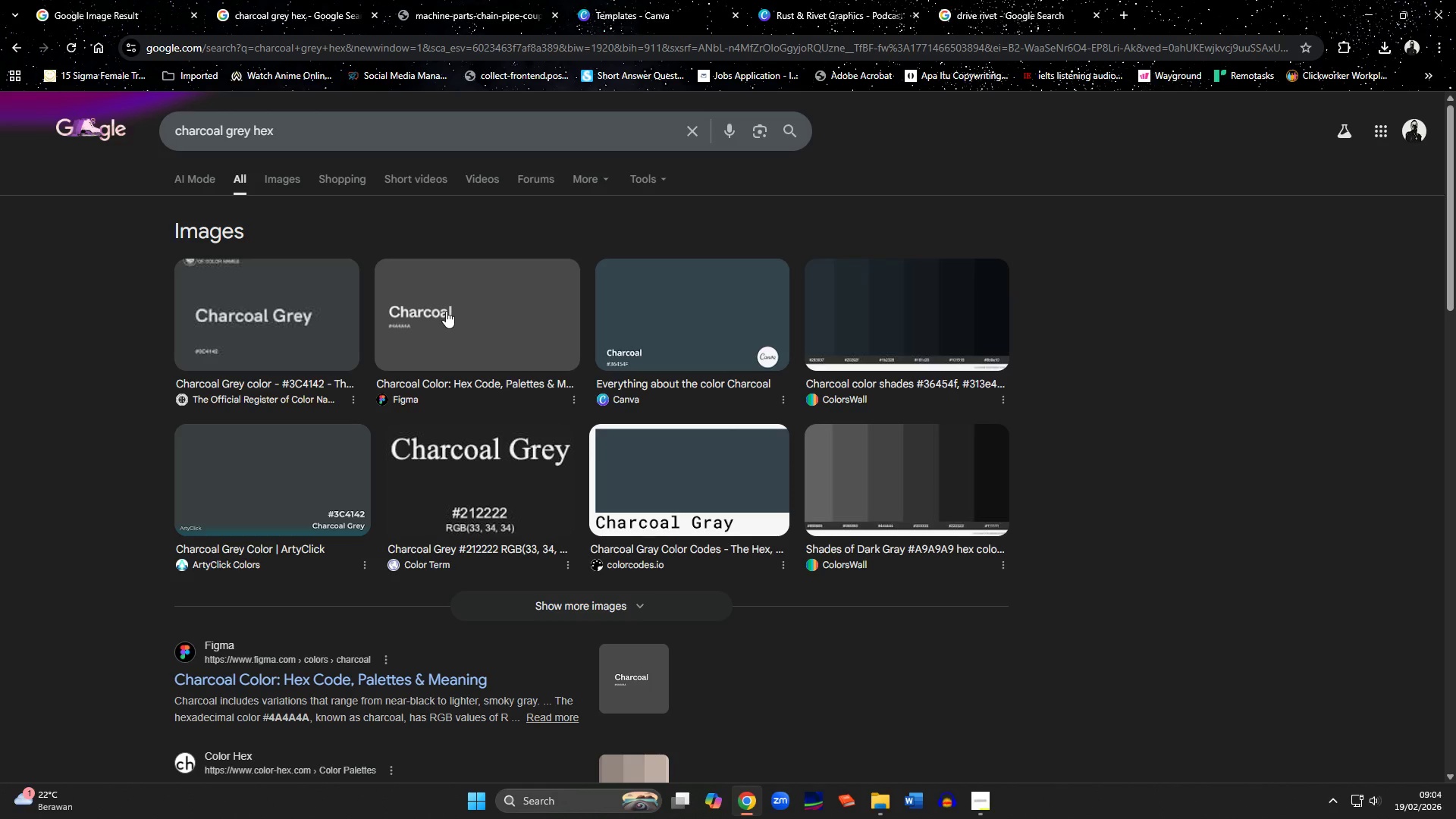 
wait(8.81)
 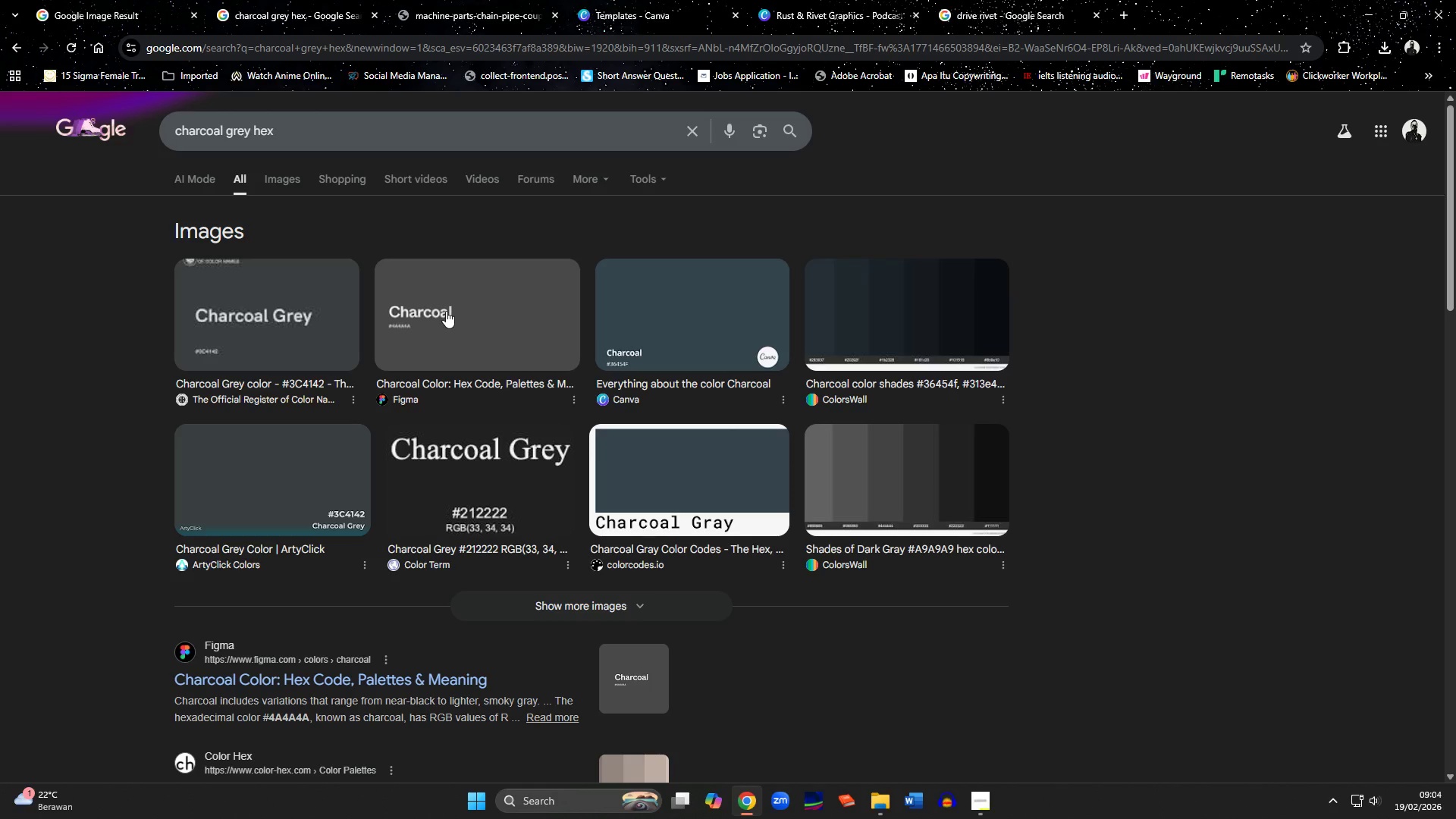 
left_click([802, 14])
 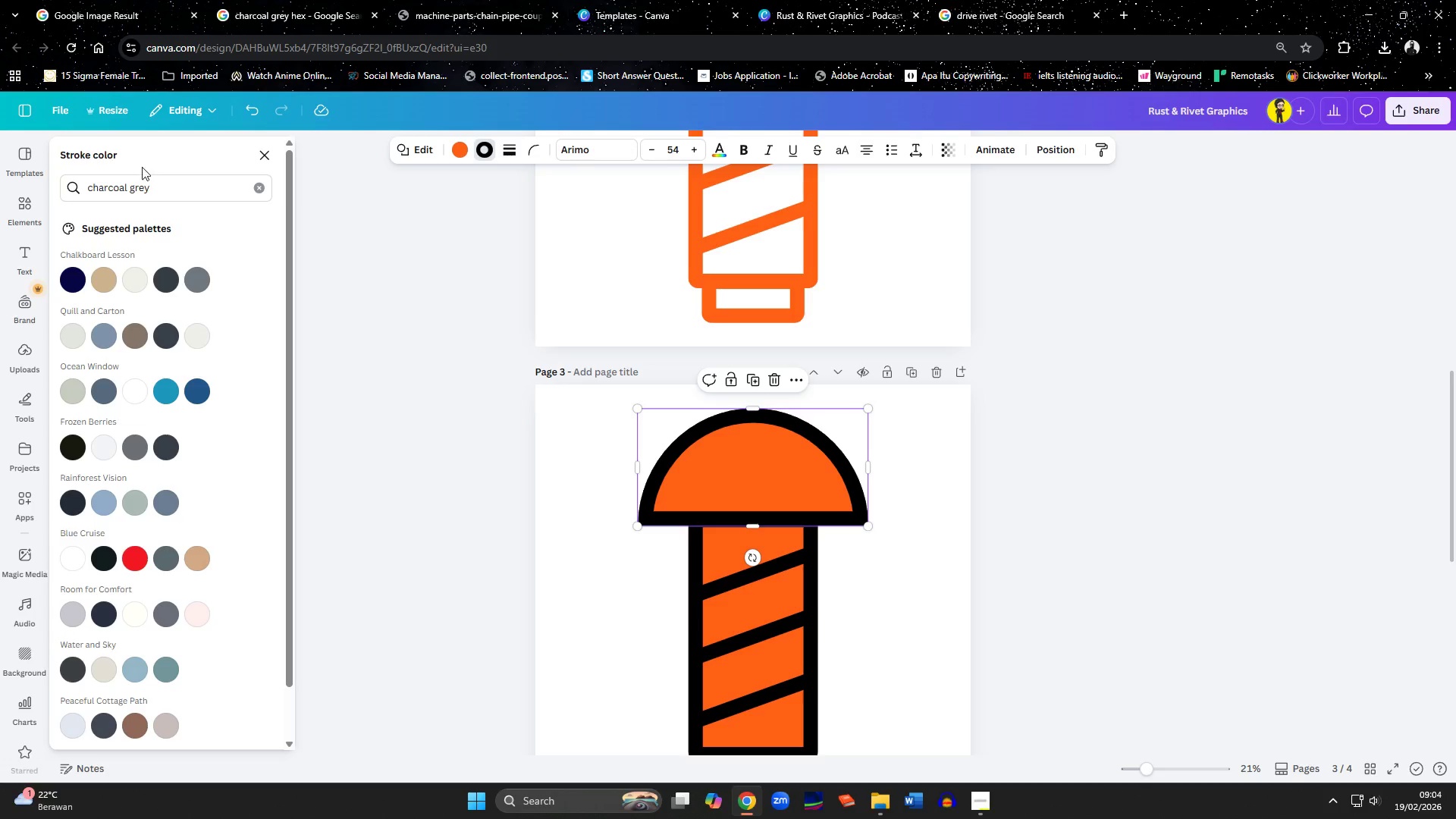 
left_click_drag(start_coordinate=[164, 184], to_coordinate=[15, 175])
 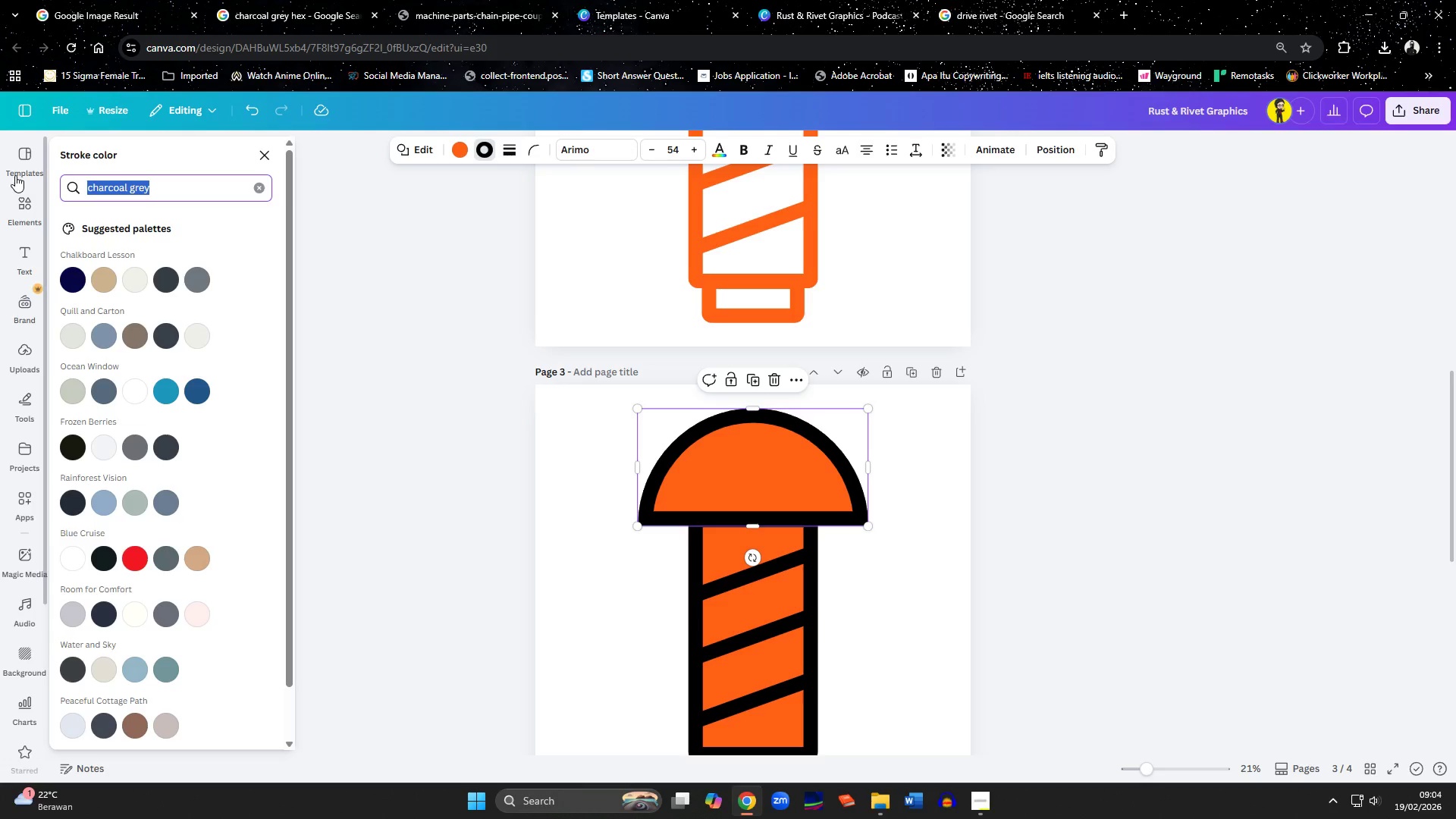 
type(212222)
 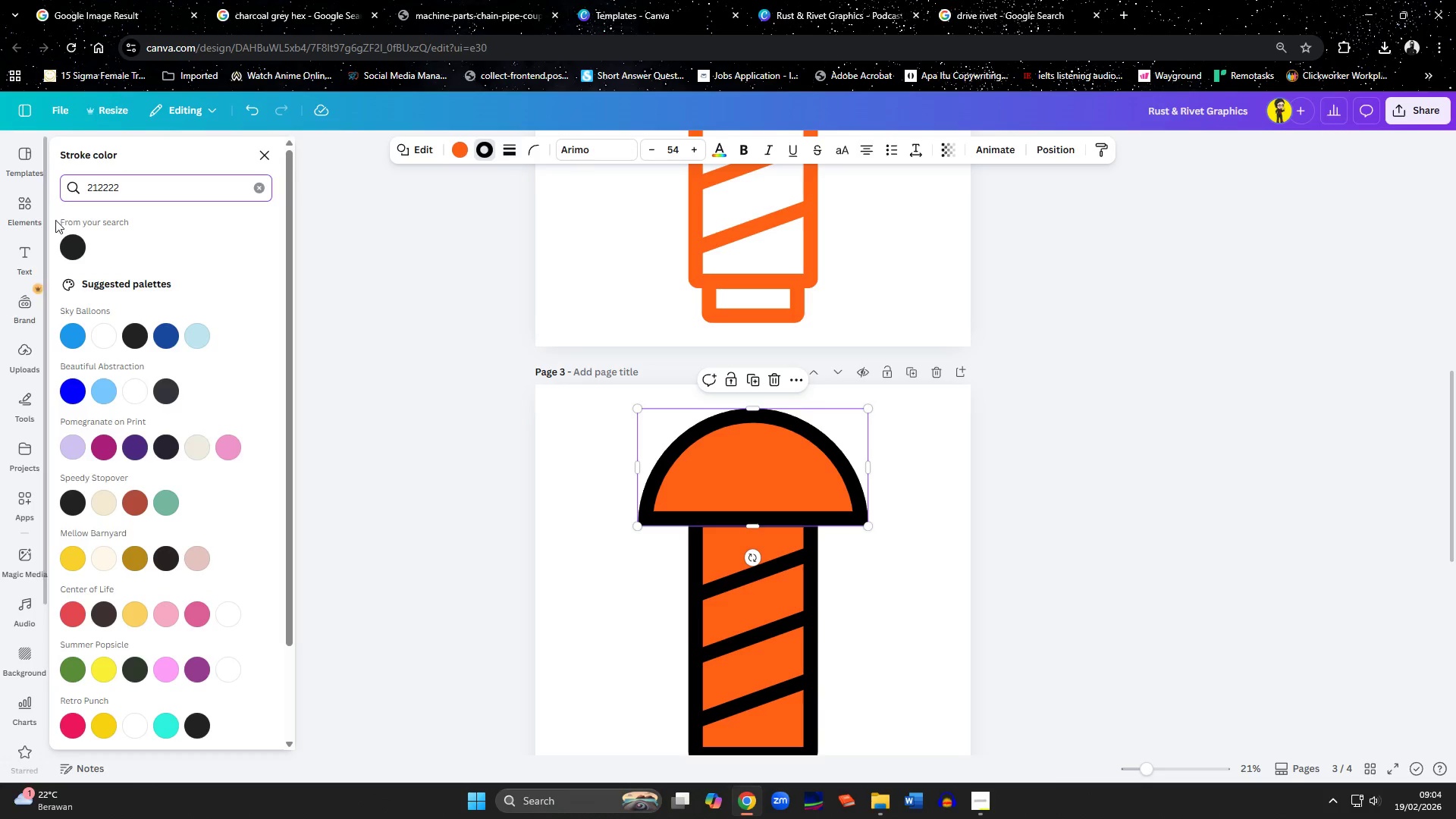 
left_click([70, 257])
 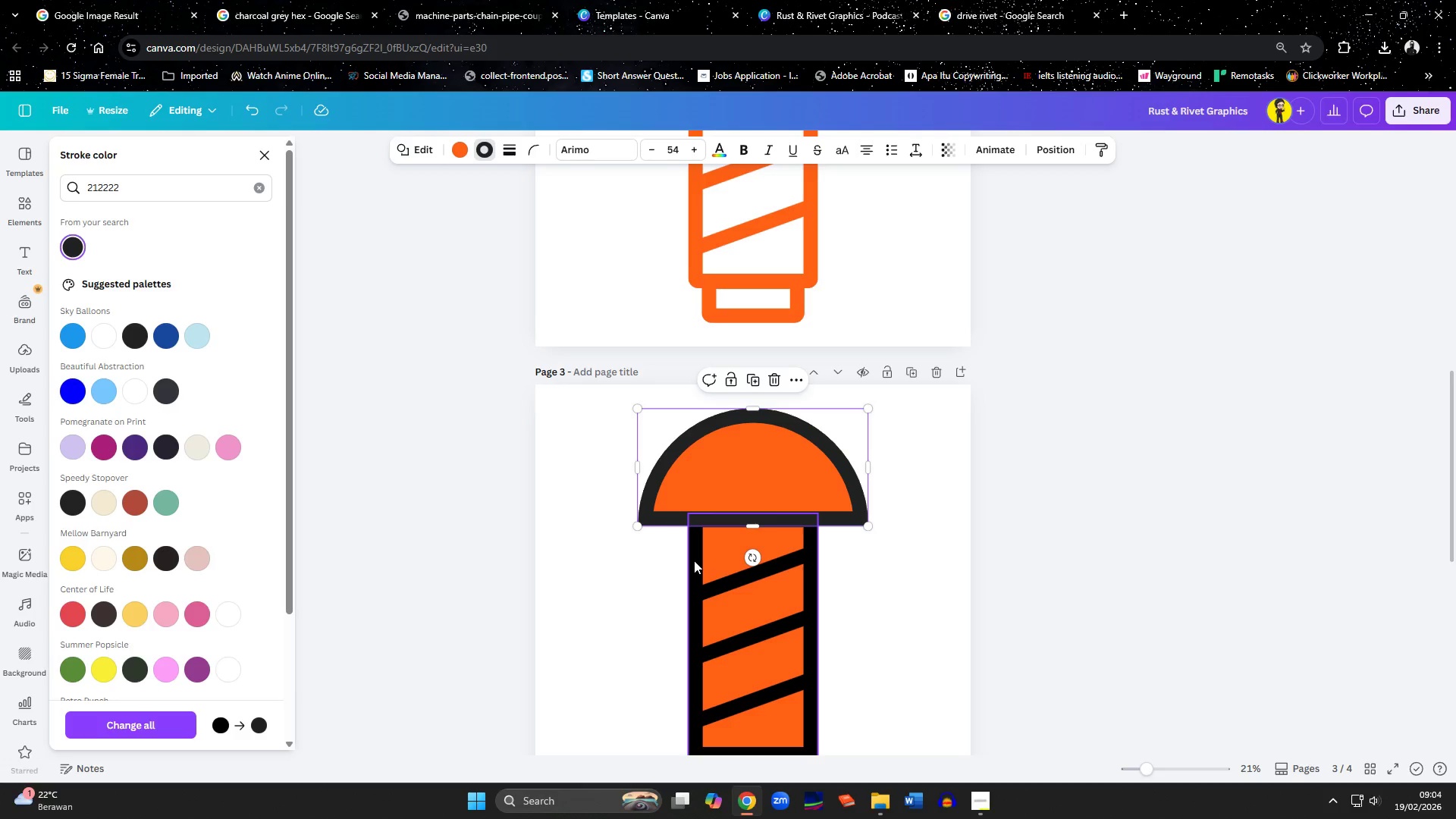 
left_click([694, 560])
 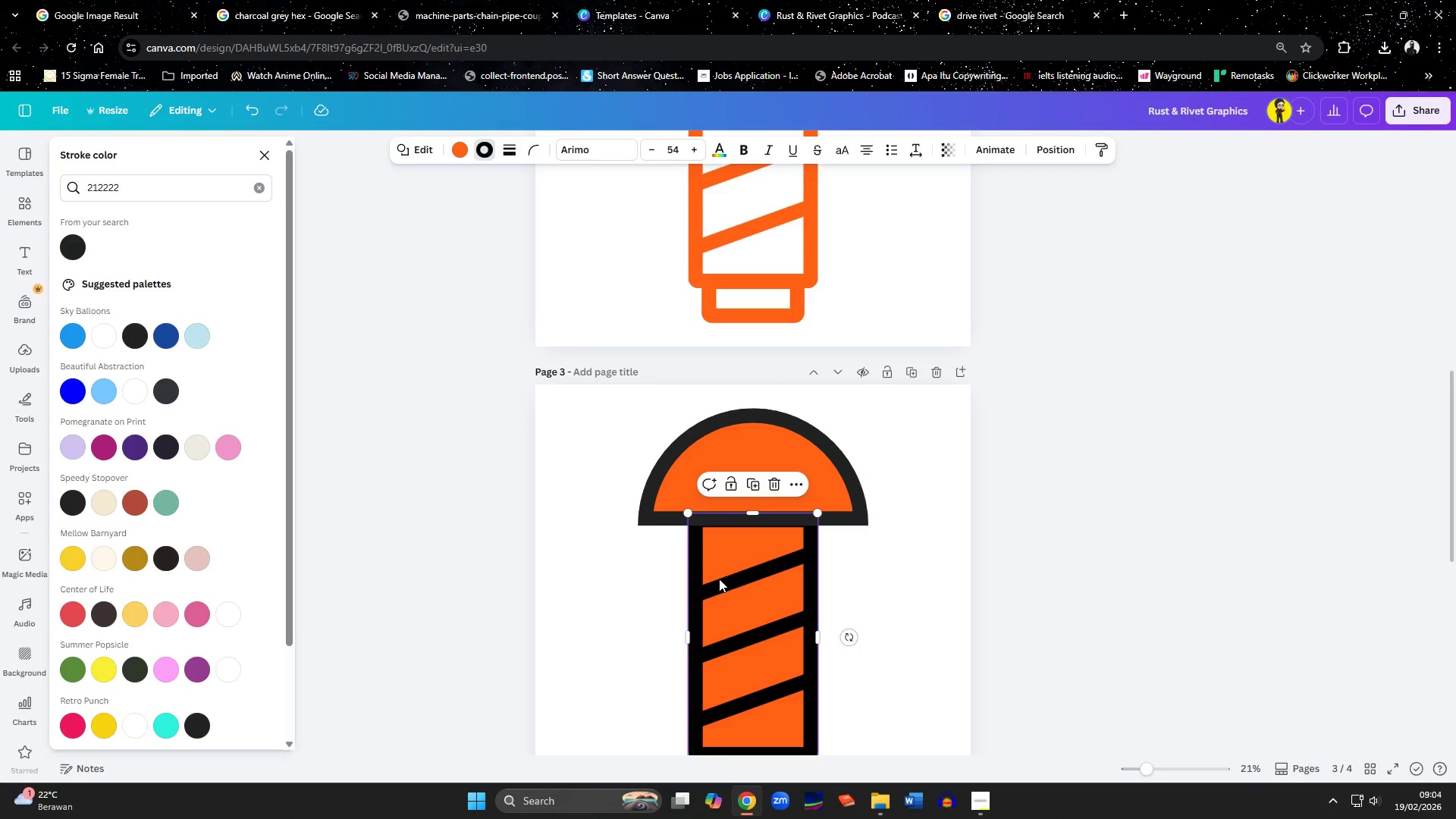 
hold_key(key=ShiftLeft, duration=1.5)
left_click([720, 583])
 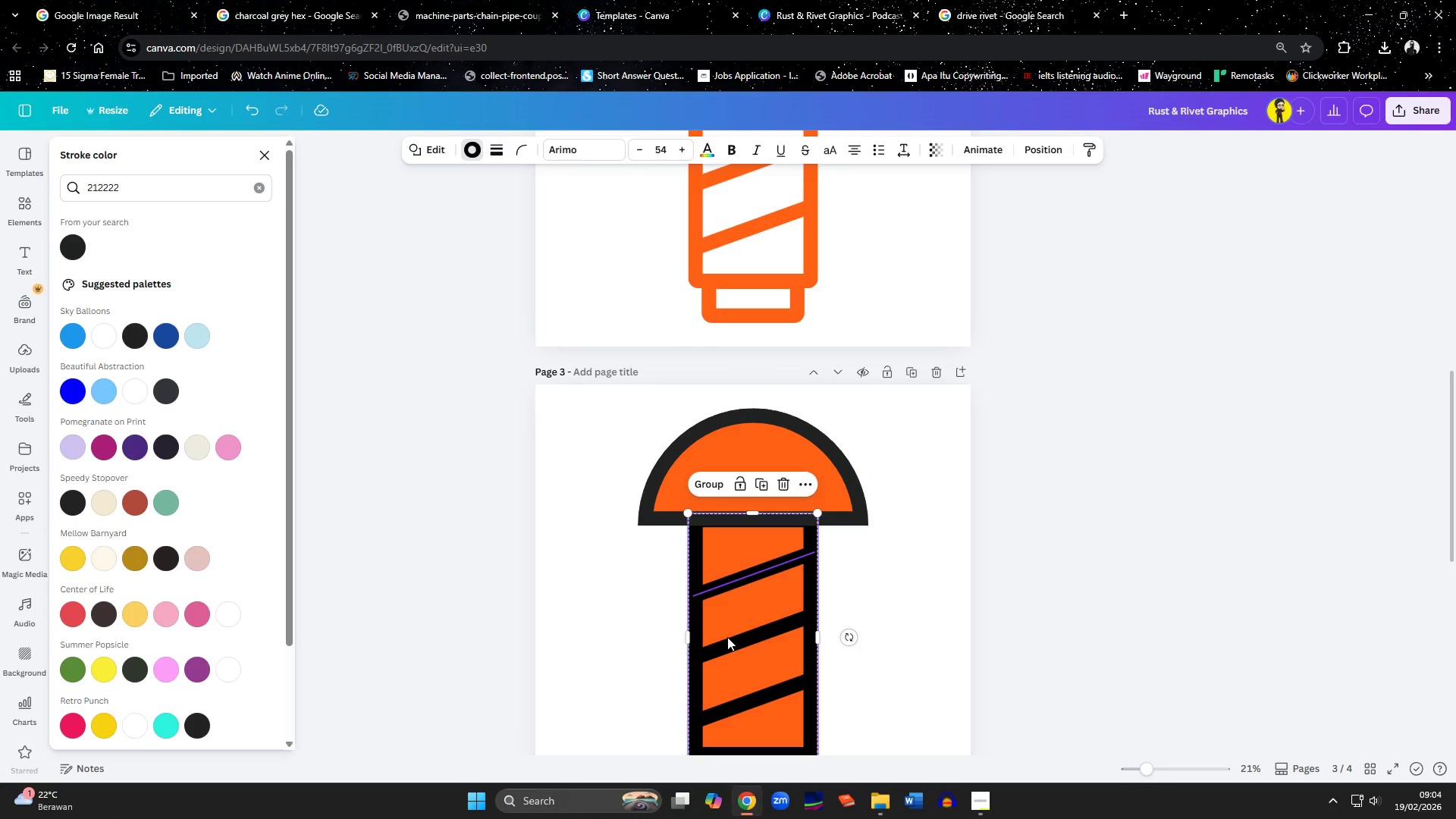 
hold_key(key=ShiftLeft, duration=1.52)
left_click([730, 642])
 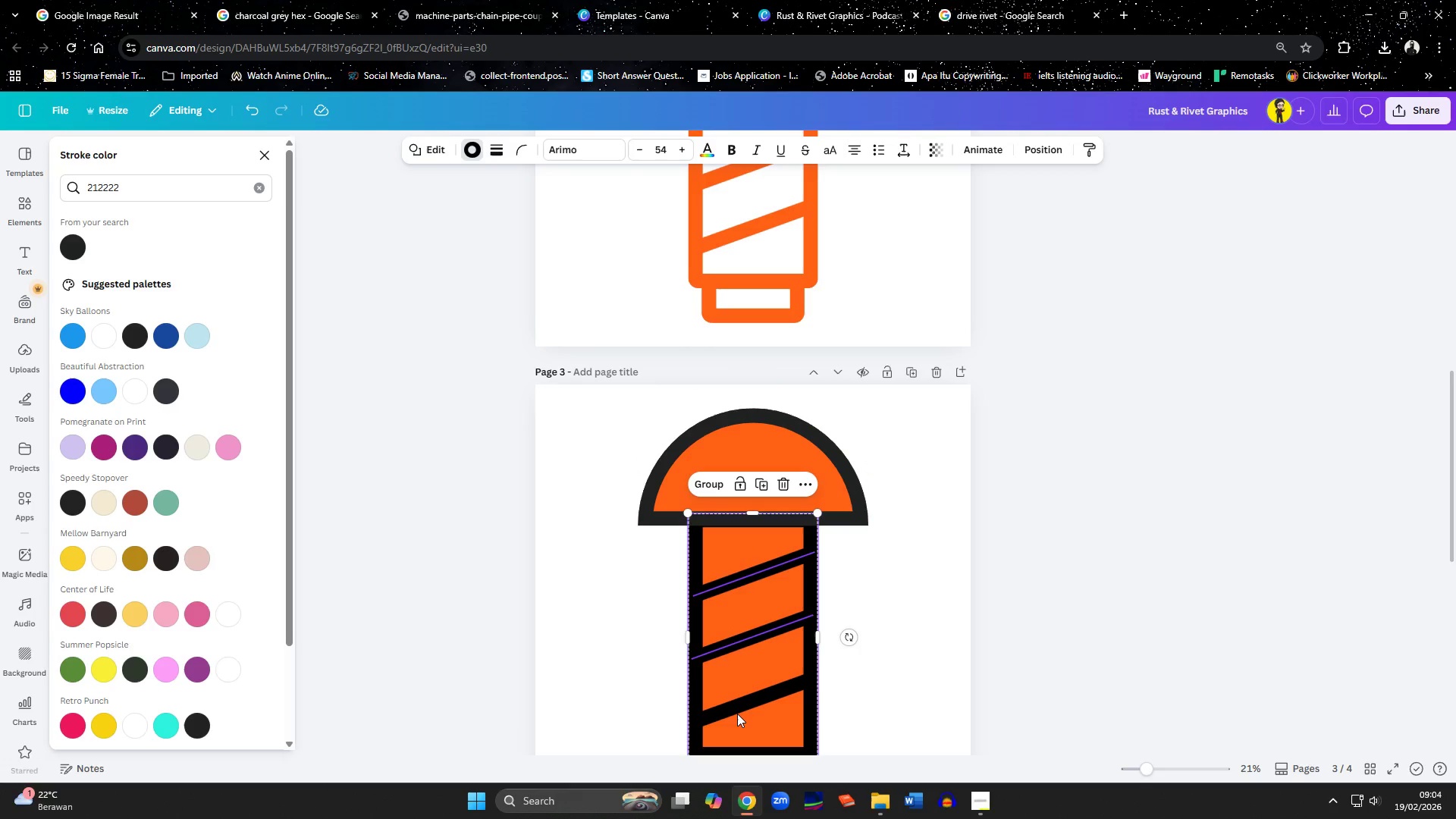 
hold_key(key=ShiftLeft, duration=0.42)
left_click([737, 708])
 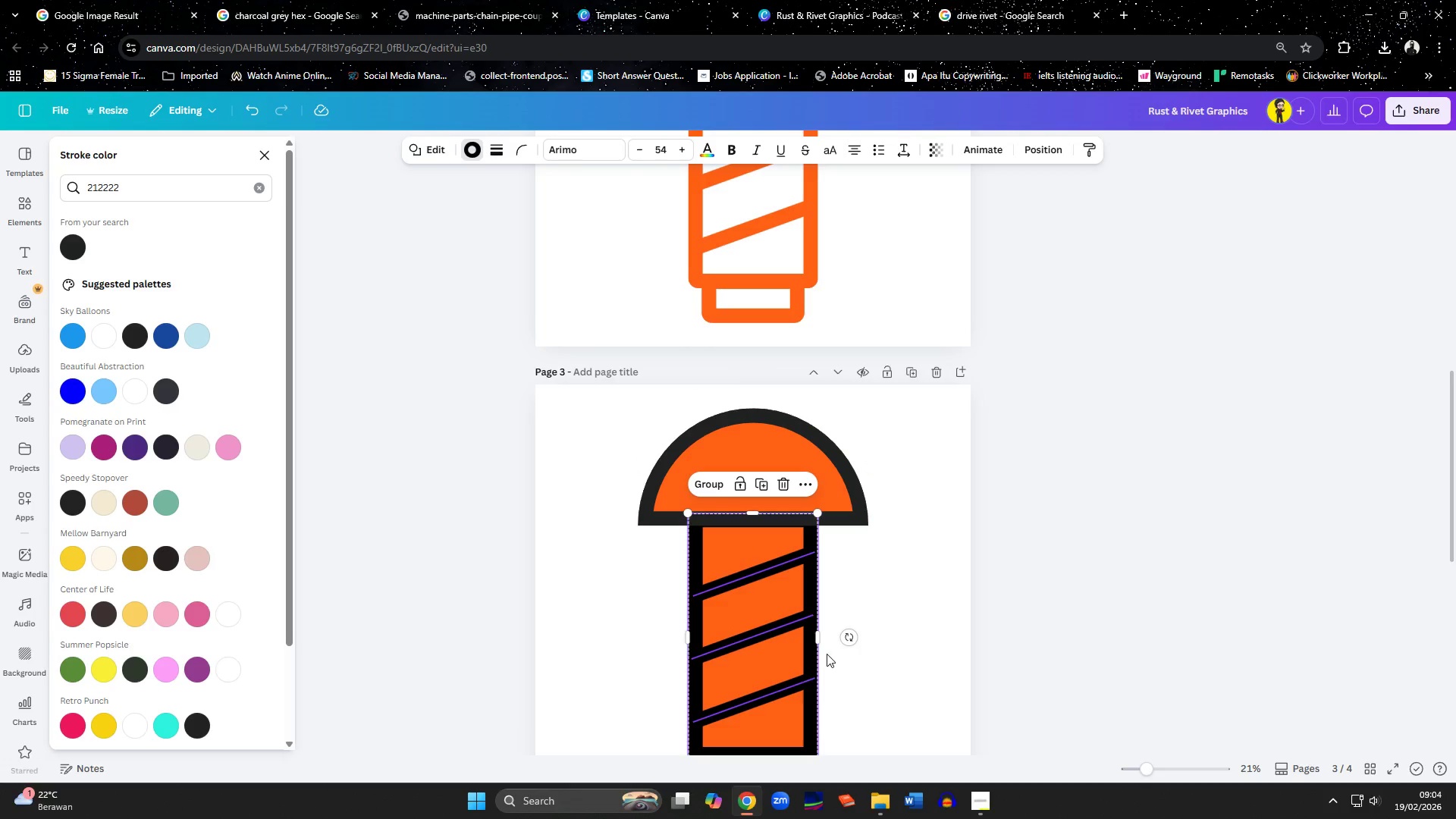 
scroll: coordinate [827, 649], scroll_direction: down, amount: 2.0
 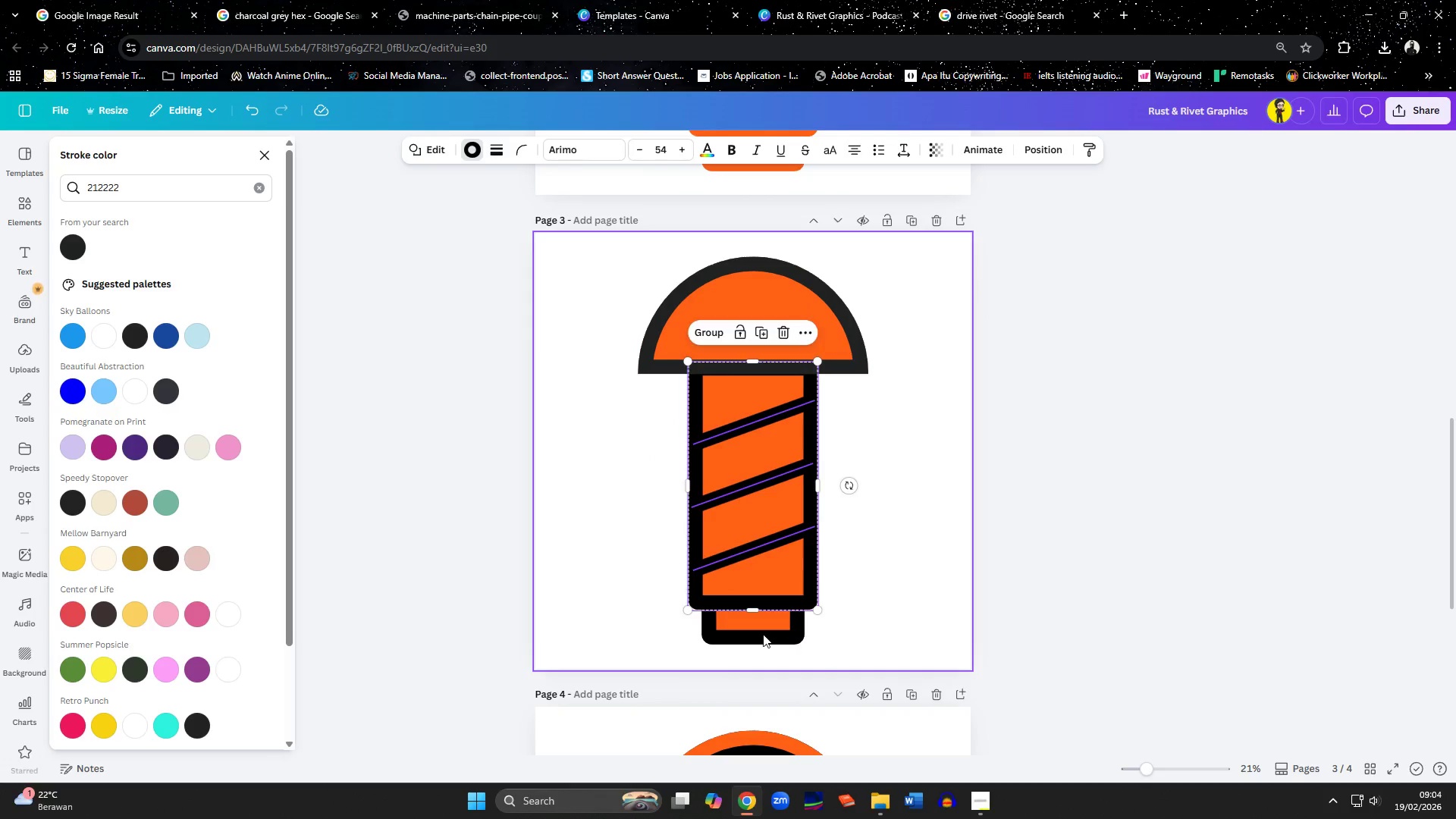 
hold_key(key=ShiftLeft, duration=0.78)
left_click([759, 637])
 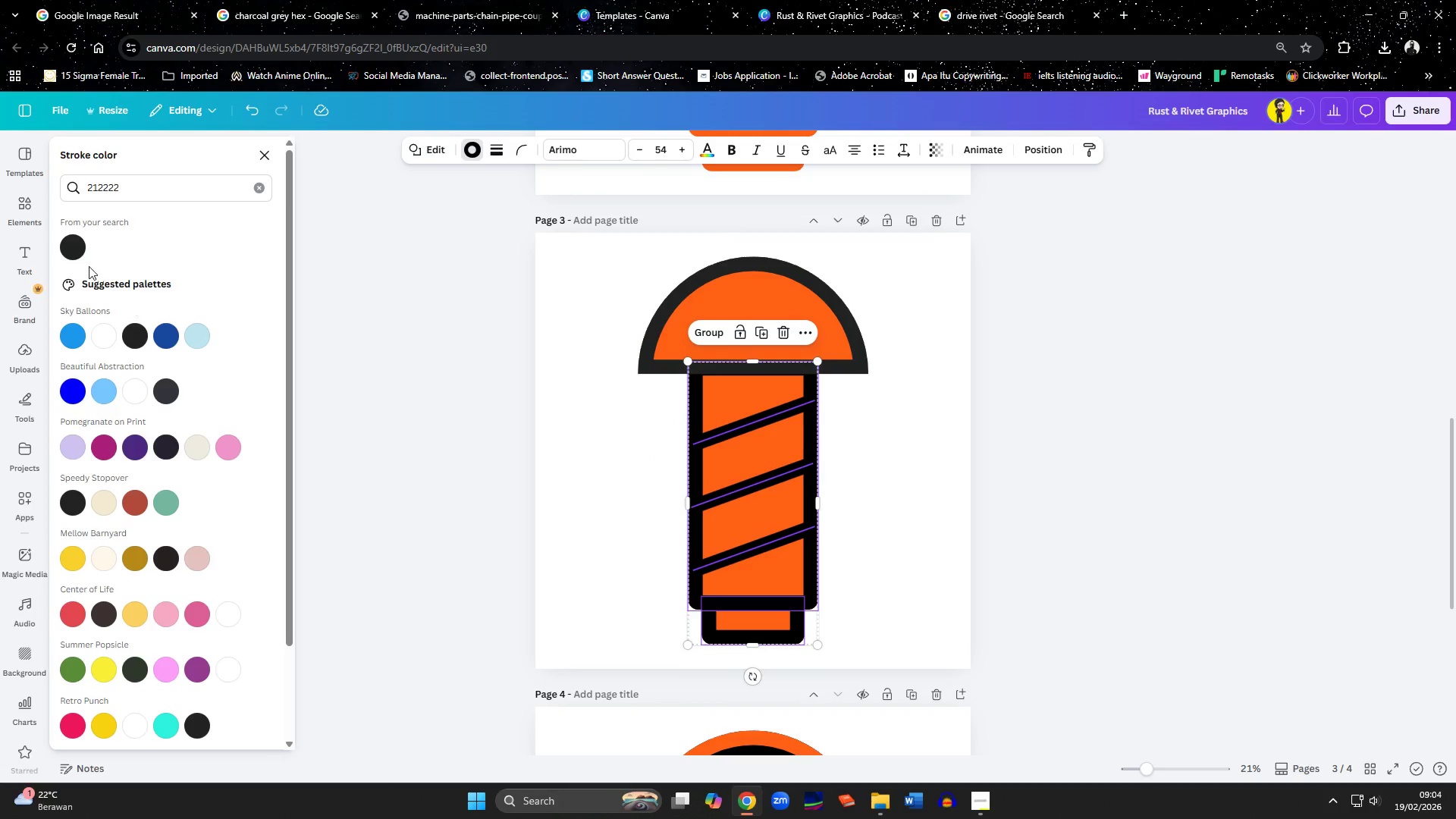 
left_click([69, 252])
 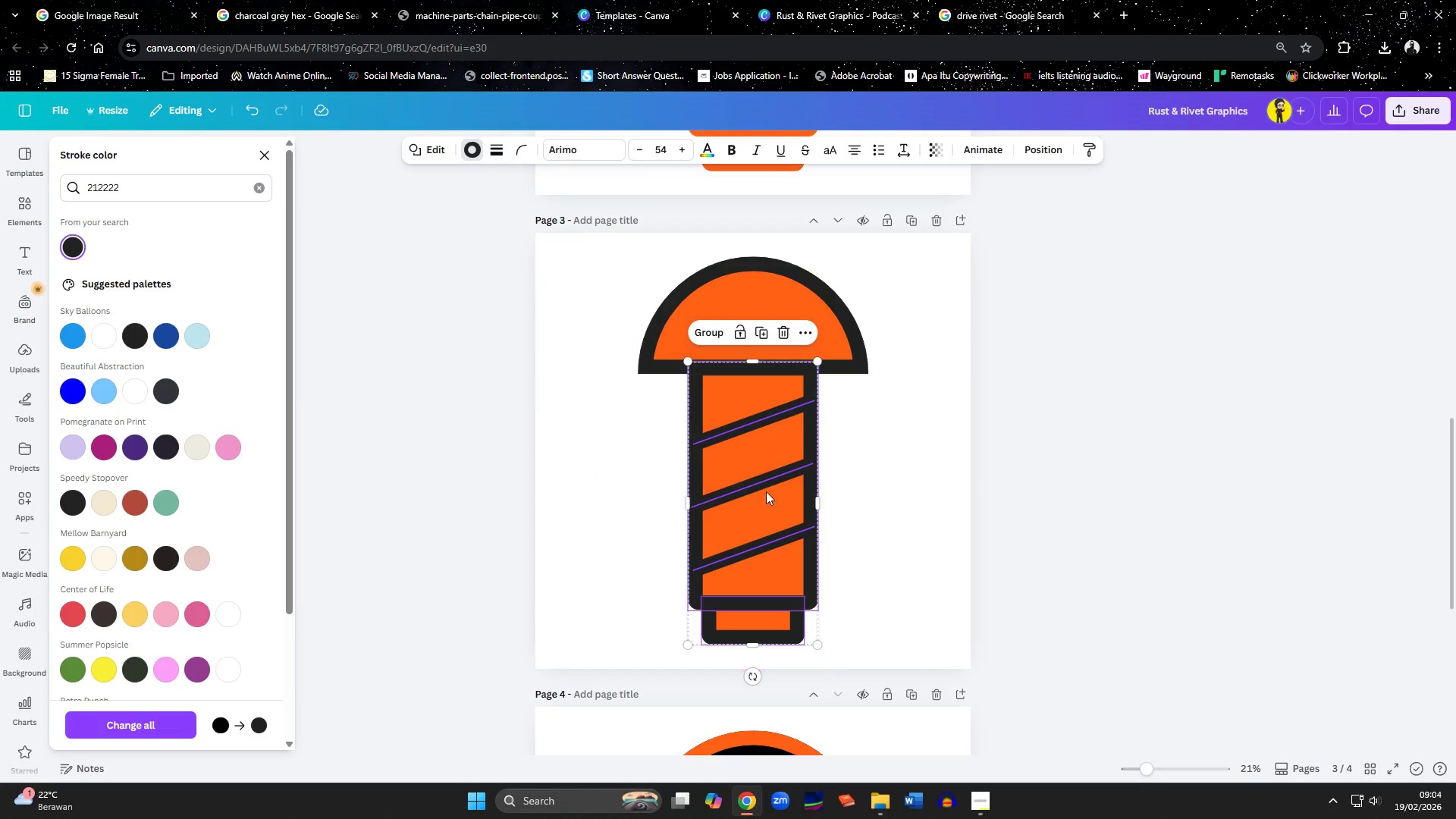 
left_click([840, 521])
 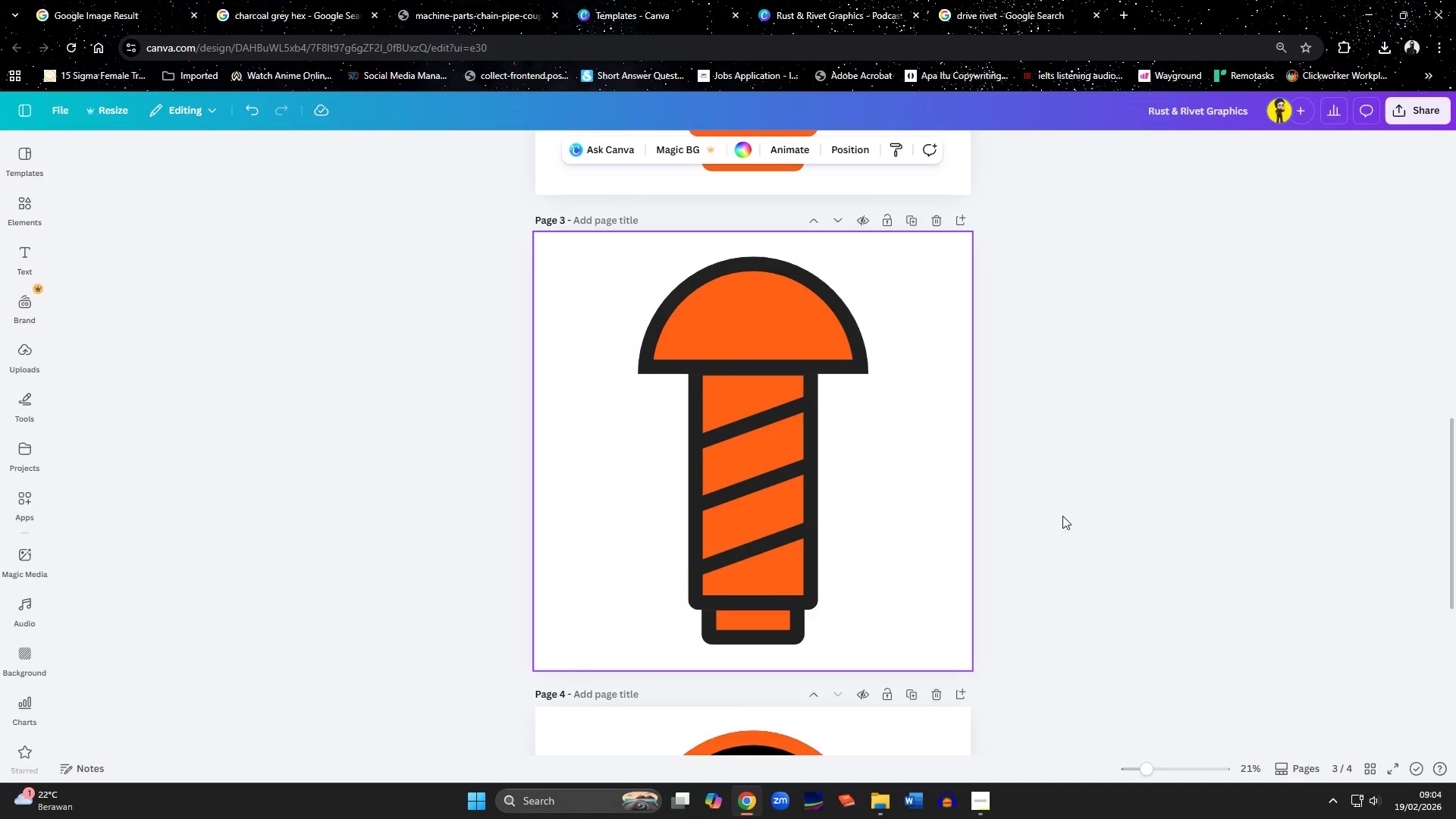 
left_click([1101, 513])
 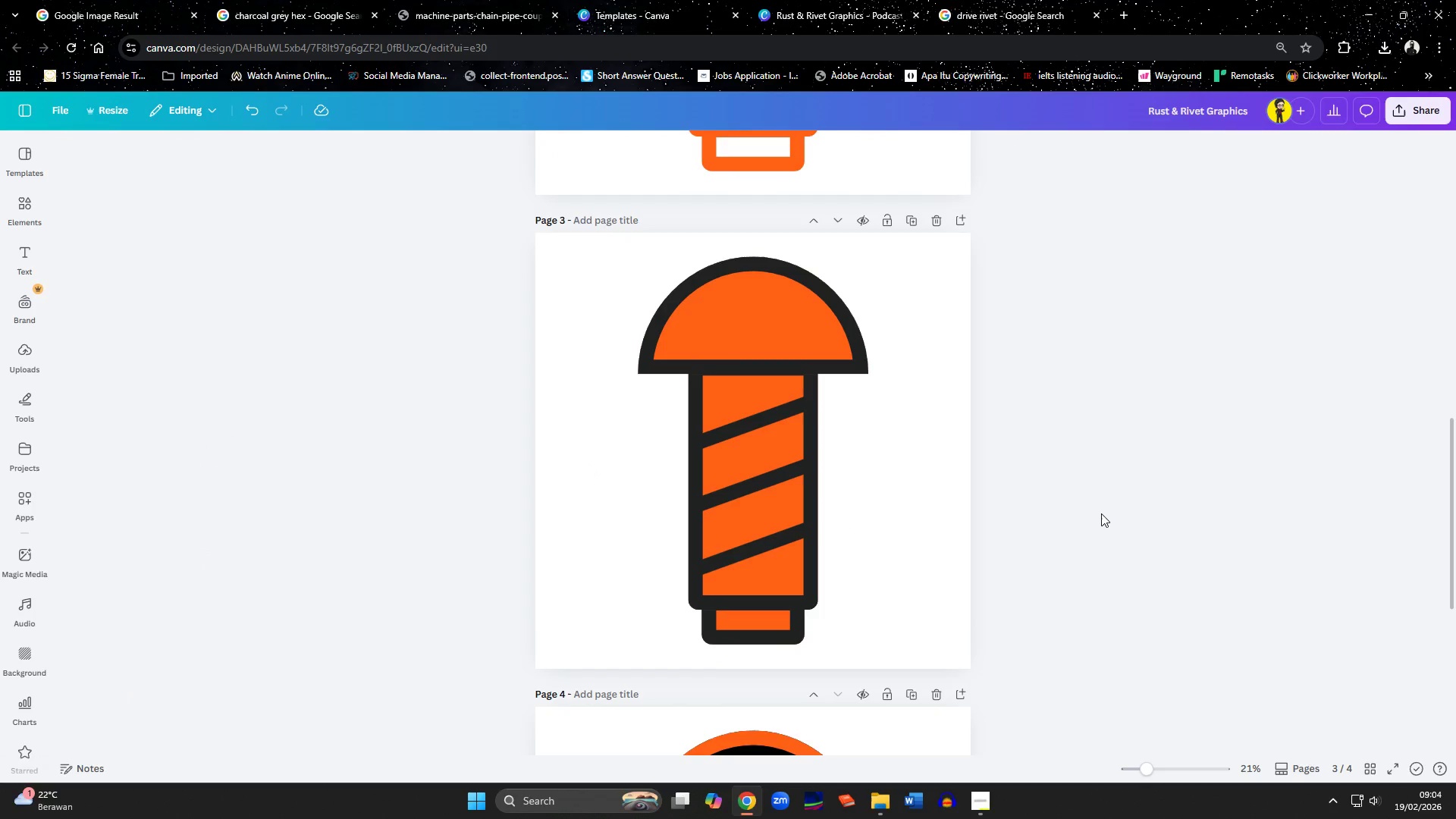 
scroll: coordinate [1138, 477], scroll_direction: up, amount: 6.0
 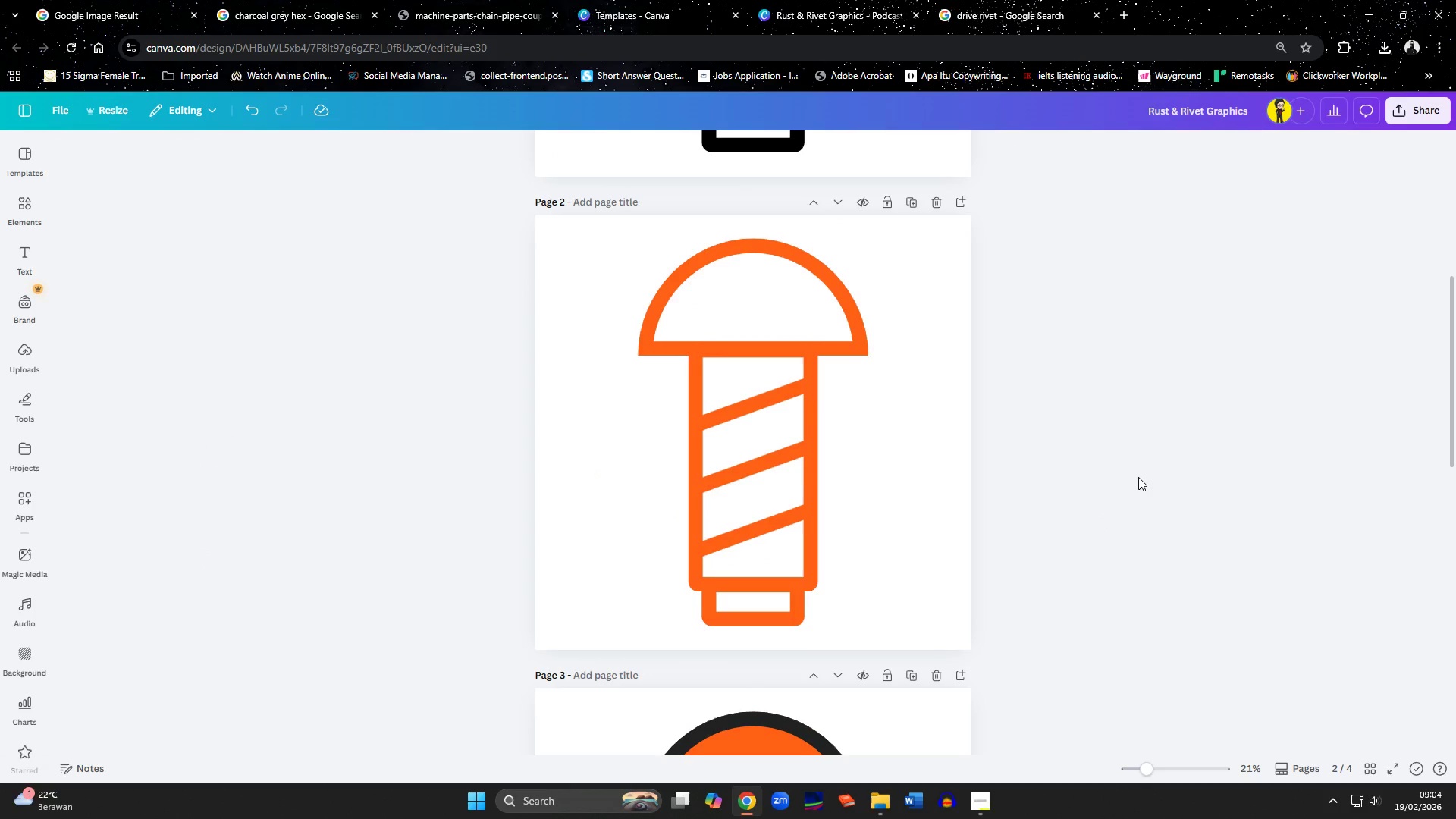 
scroll: coordinate [1138, 477], scroll_direction: down, amount: 12.0
 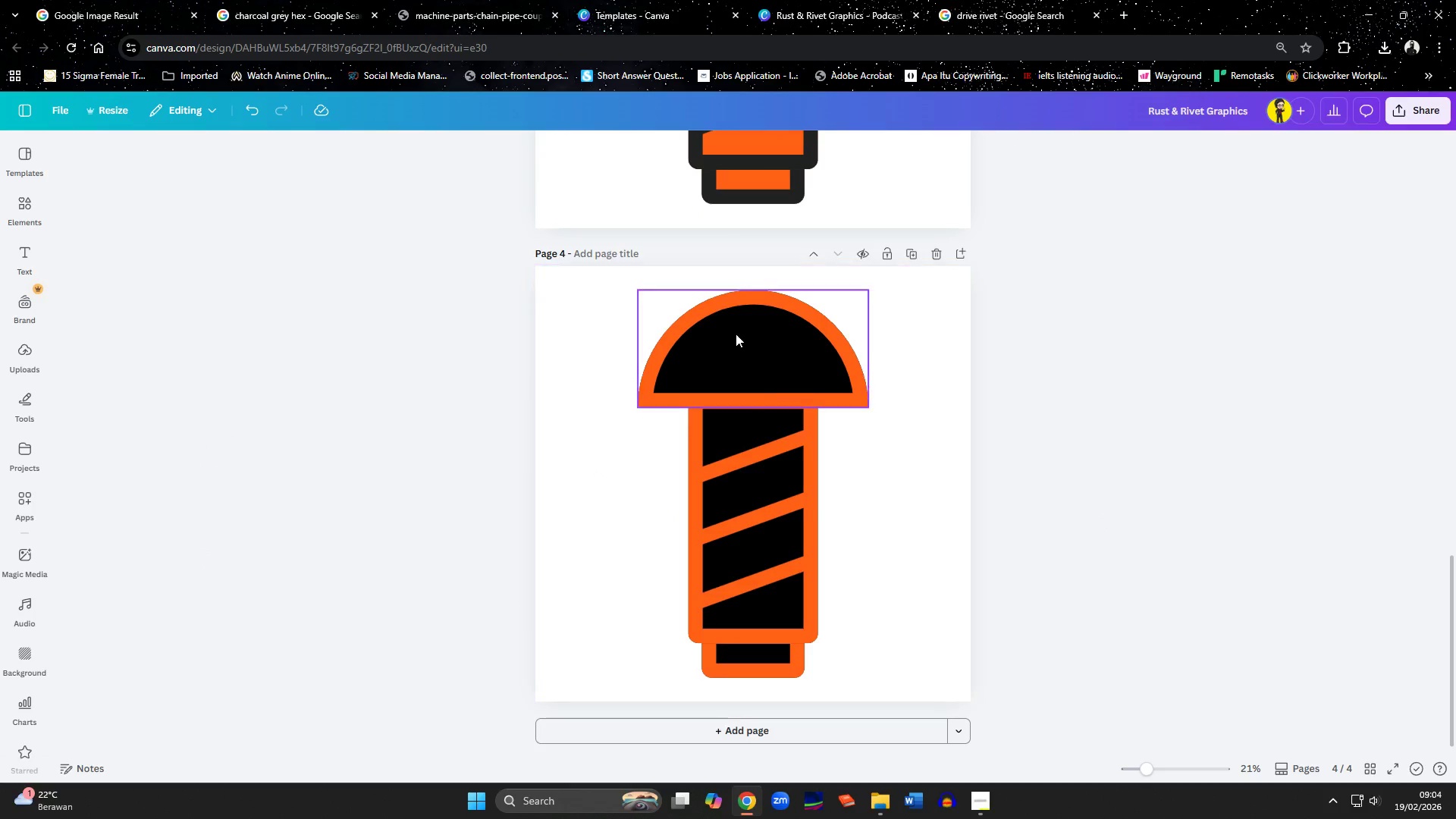 
left_click([739, 366])
 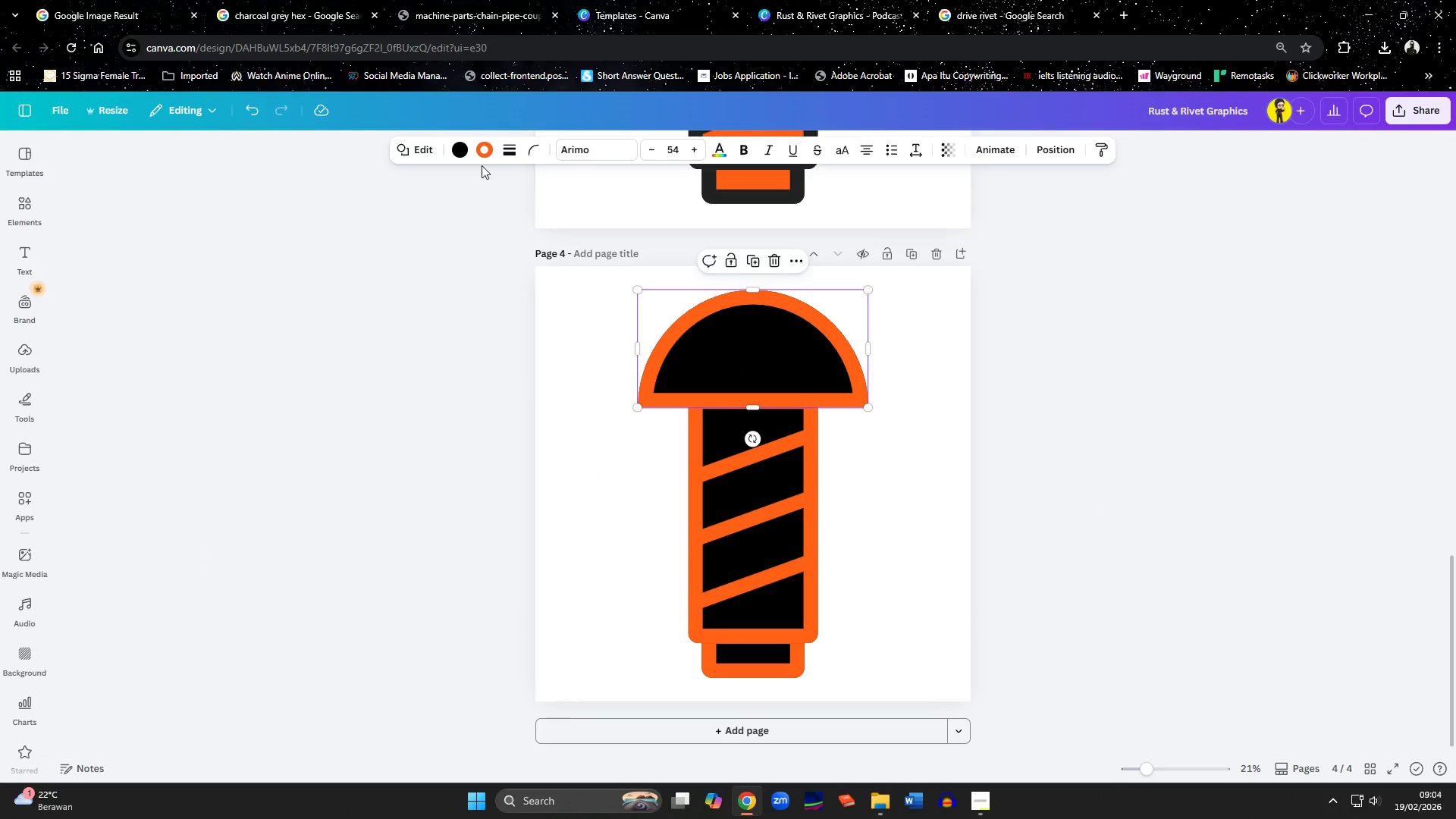 
left_click([465, 149])
 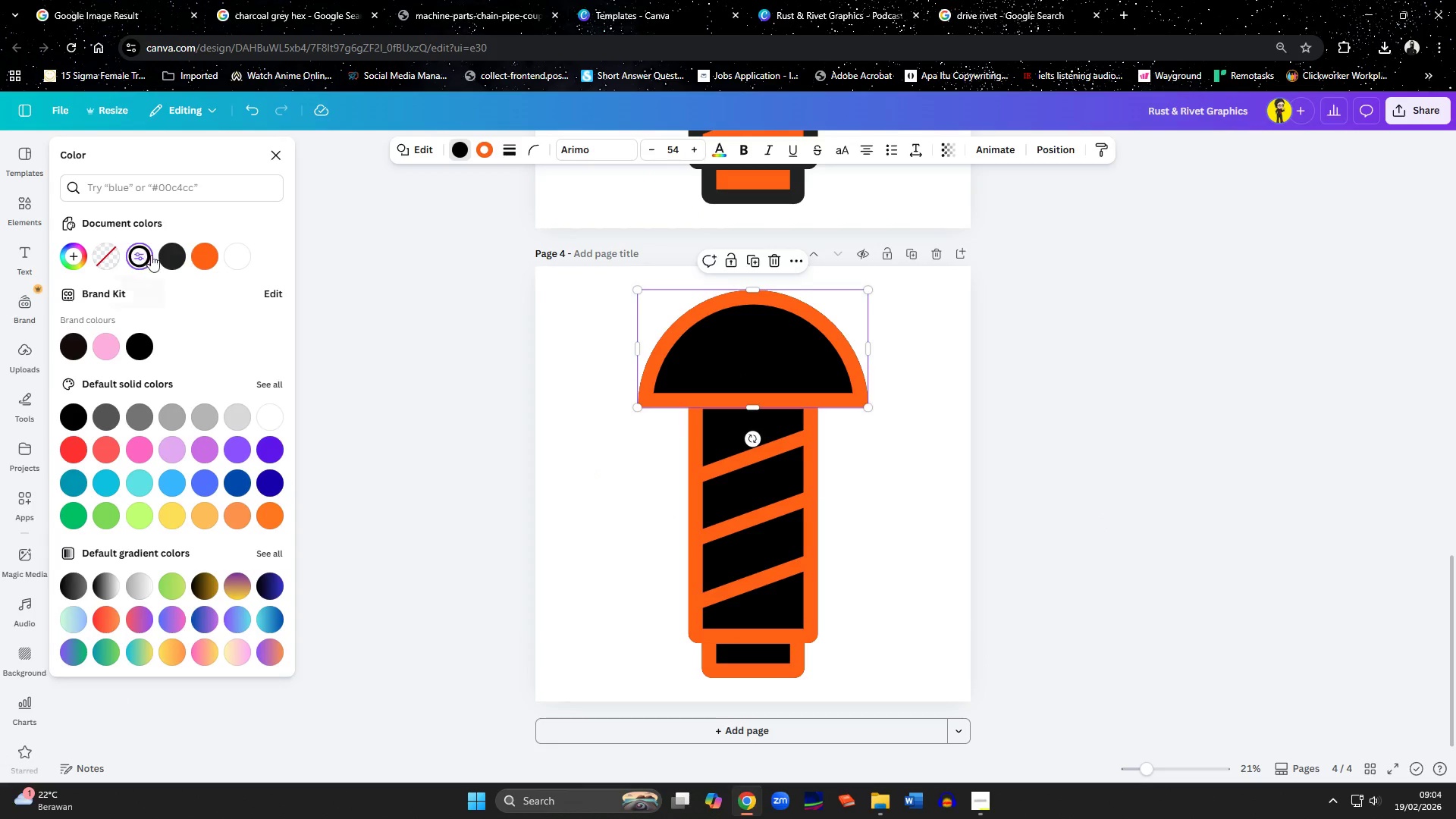 
left_click([167, 257])
 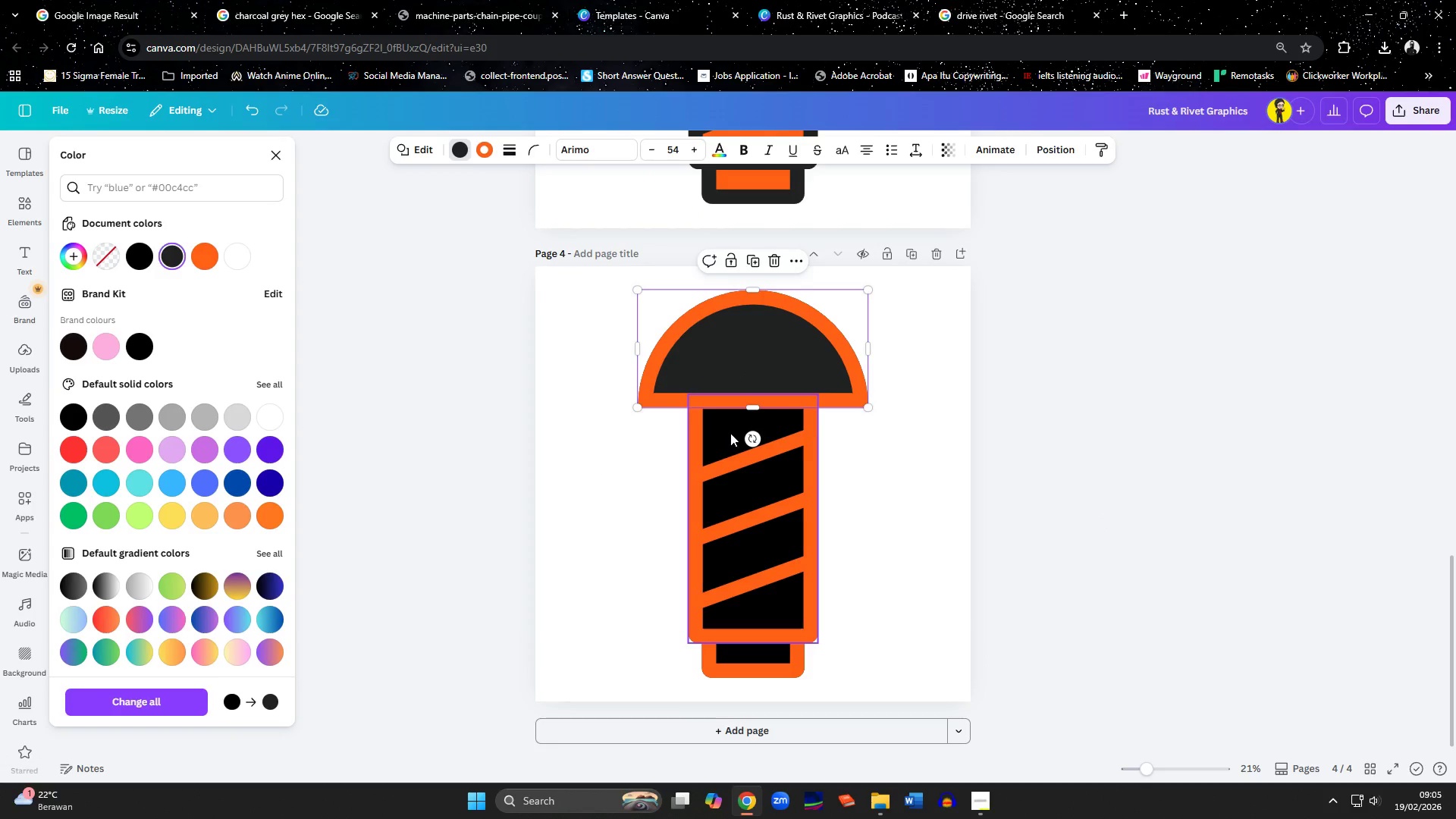 
left_click([730, 433])
 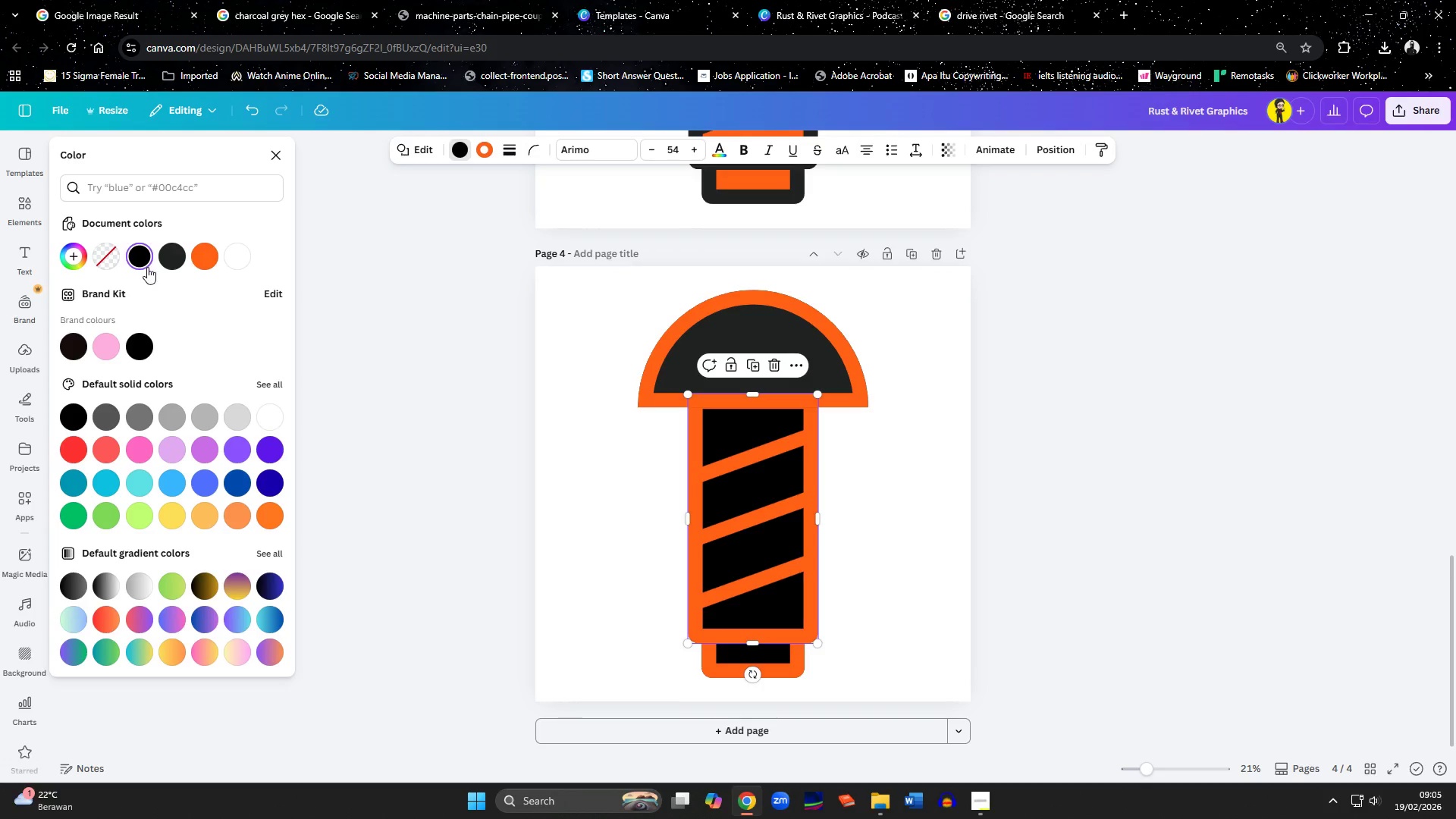 
left_click([167, 256])
 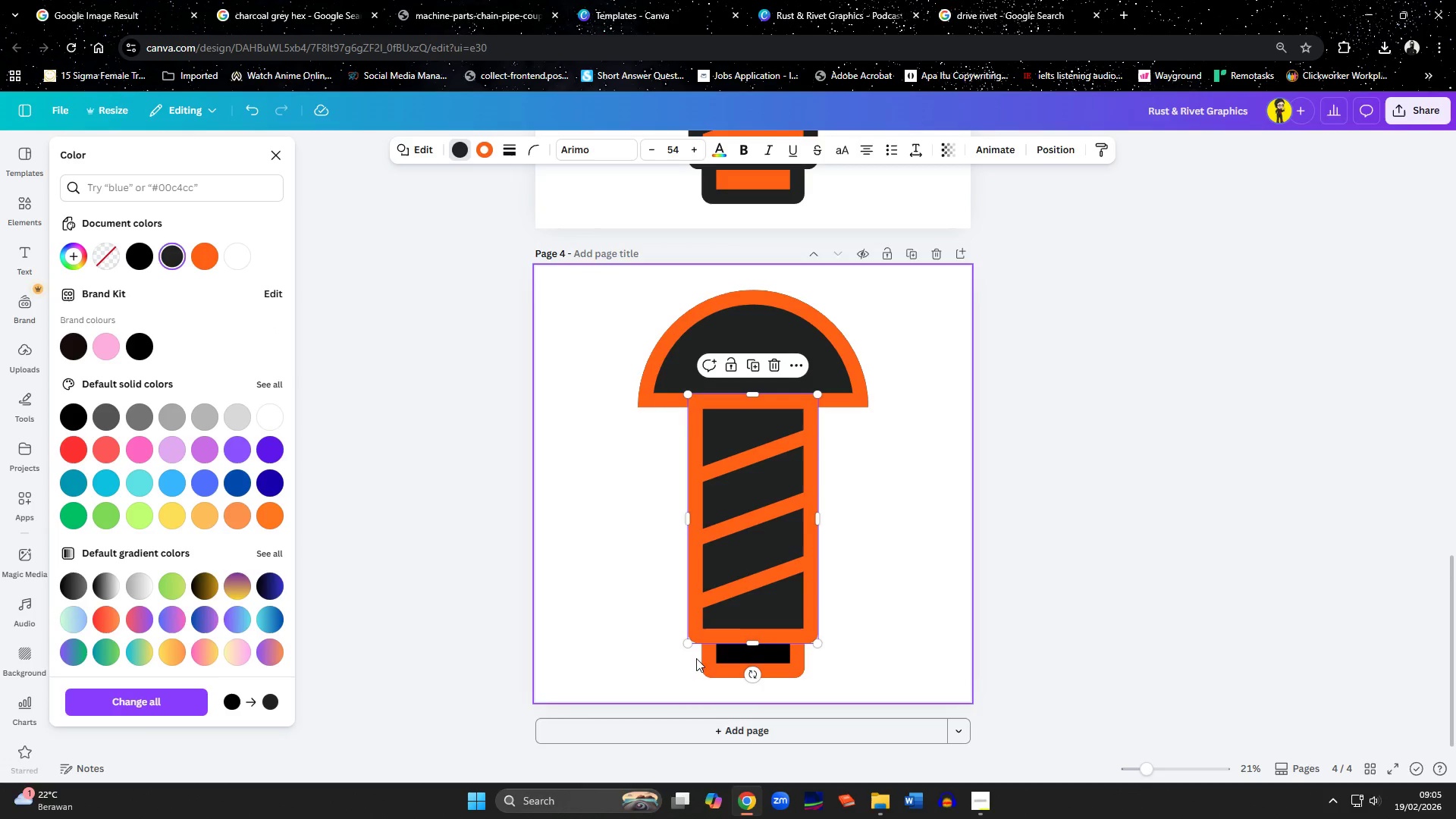 
left_click([721, 661])
 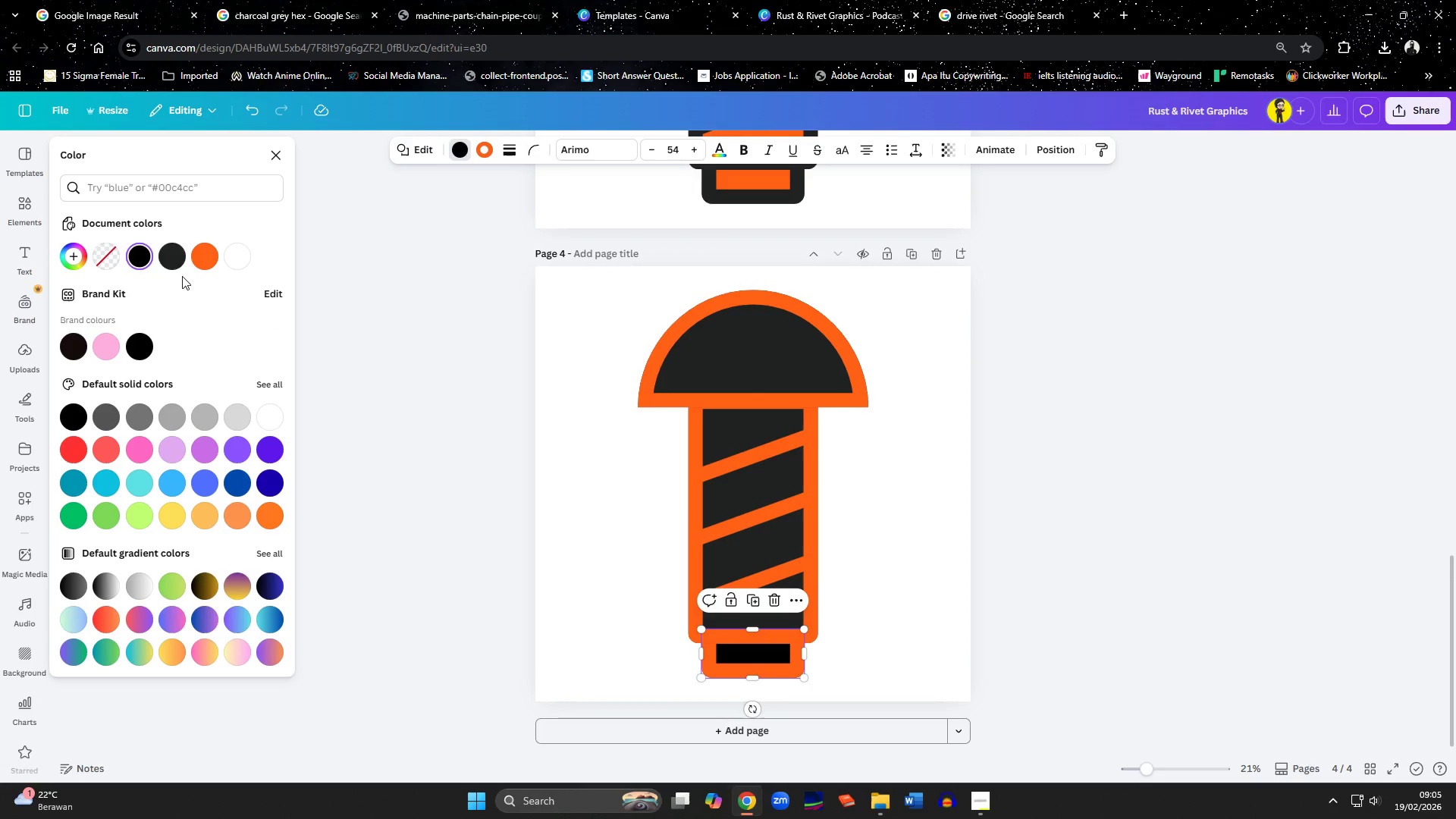 
left_click([169, 257])
 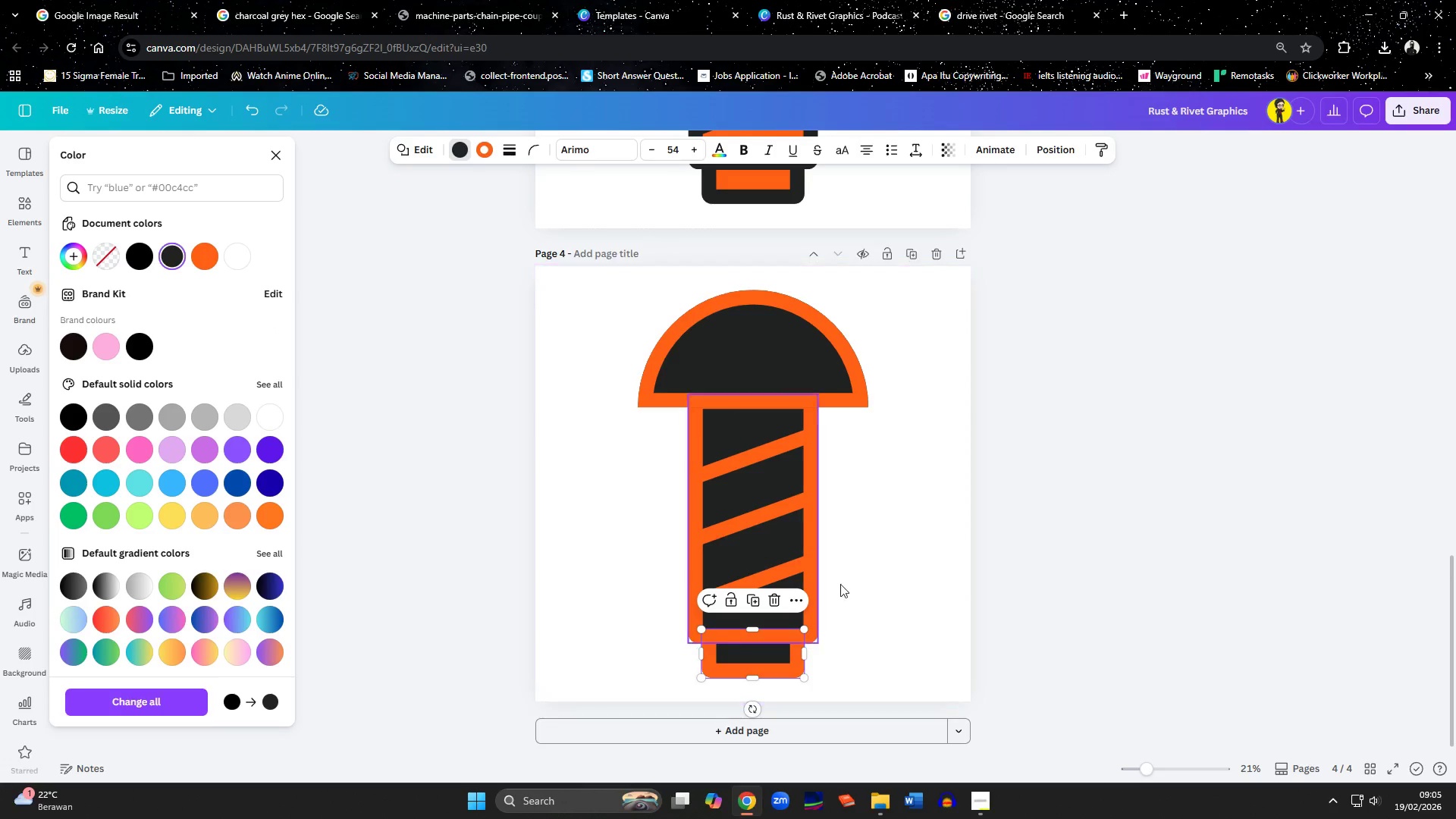 
left_click([917, 620])
 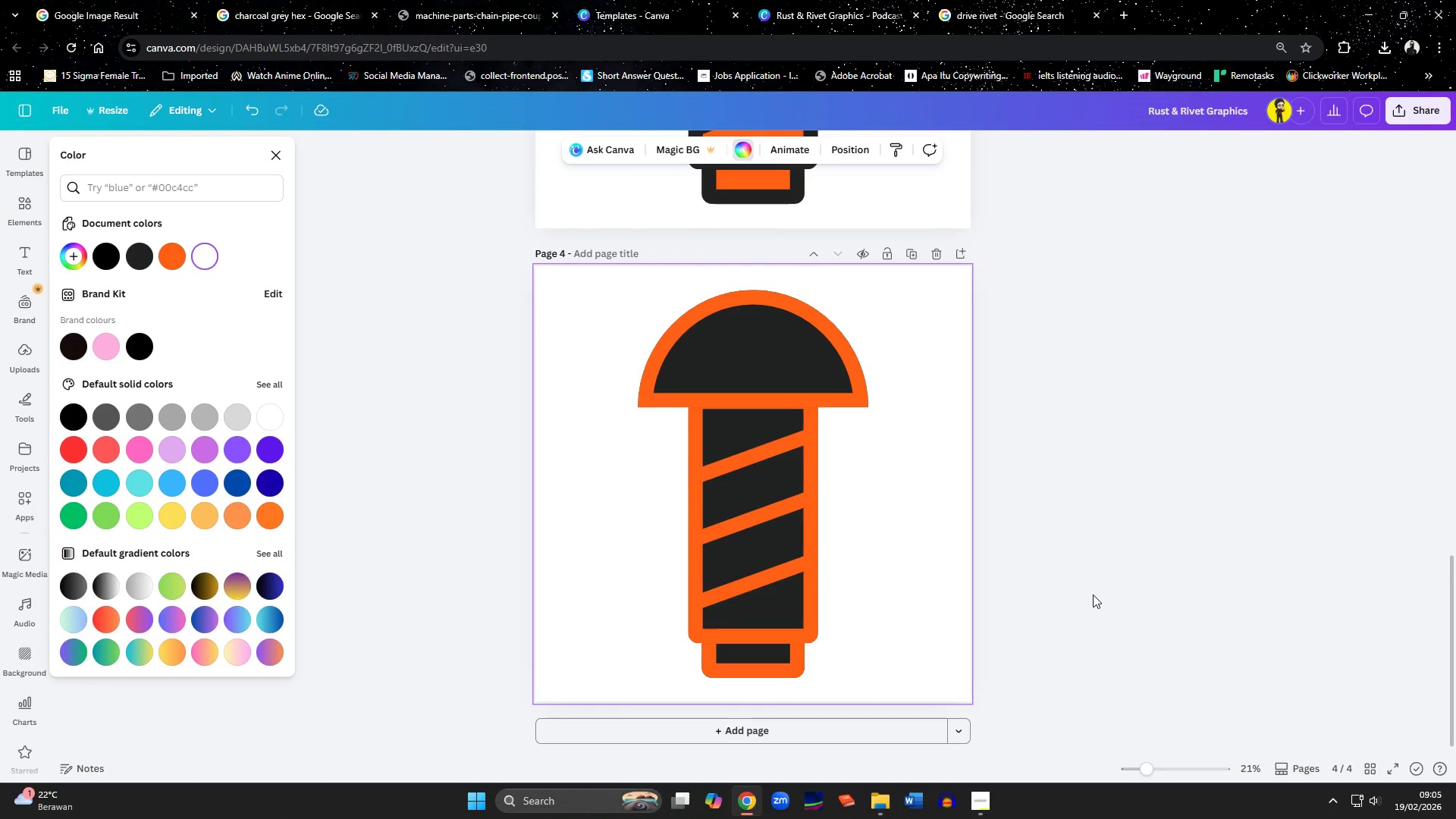 
hold_key(key=ControlLeft, duration=0.56)
scroll: coordinate [1093, 594], scroll_direction: up, amount: 3.0
 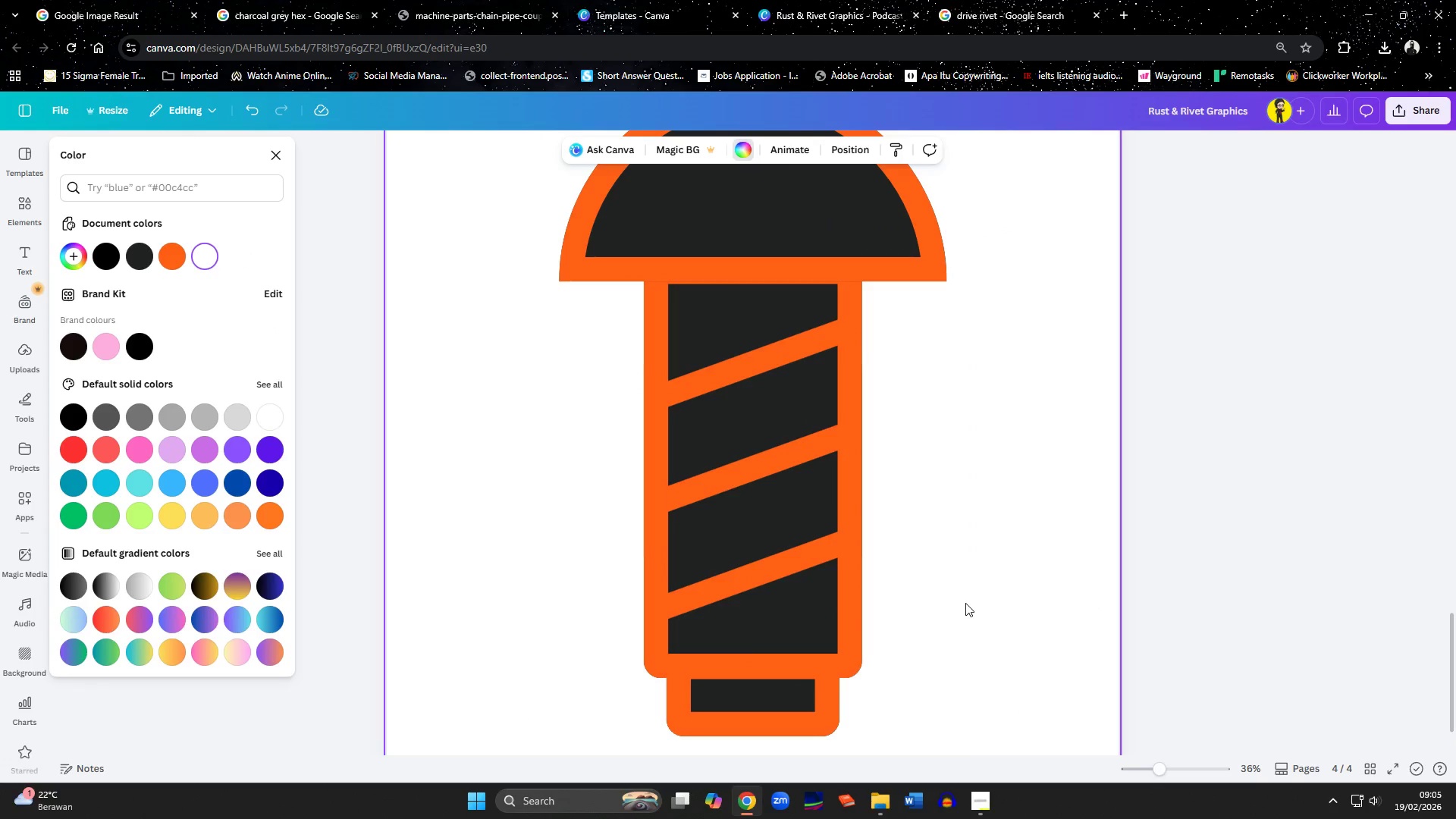 
scroll: coordinate [965, 603], scroll_direction: down, amount: 1.0
 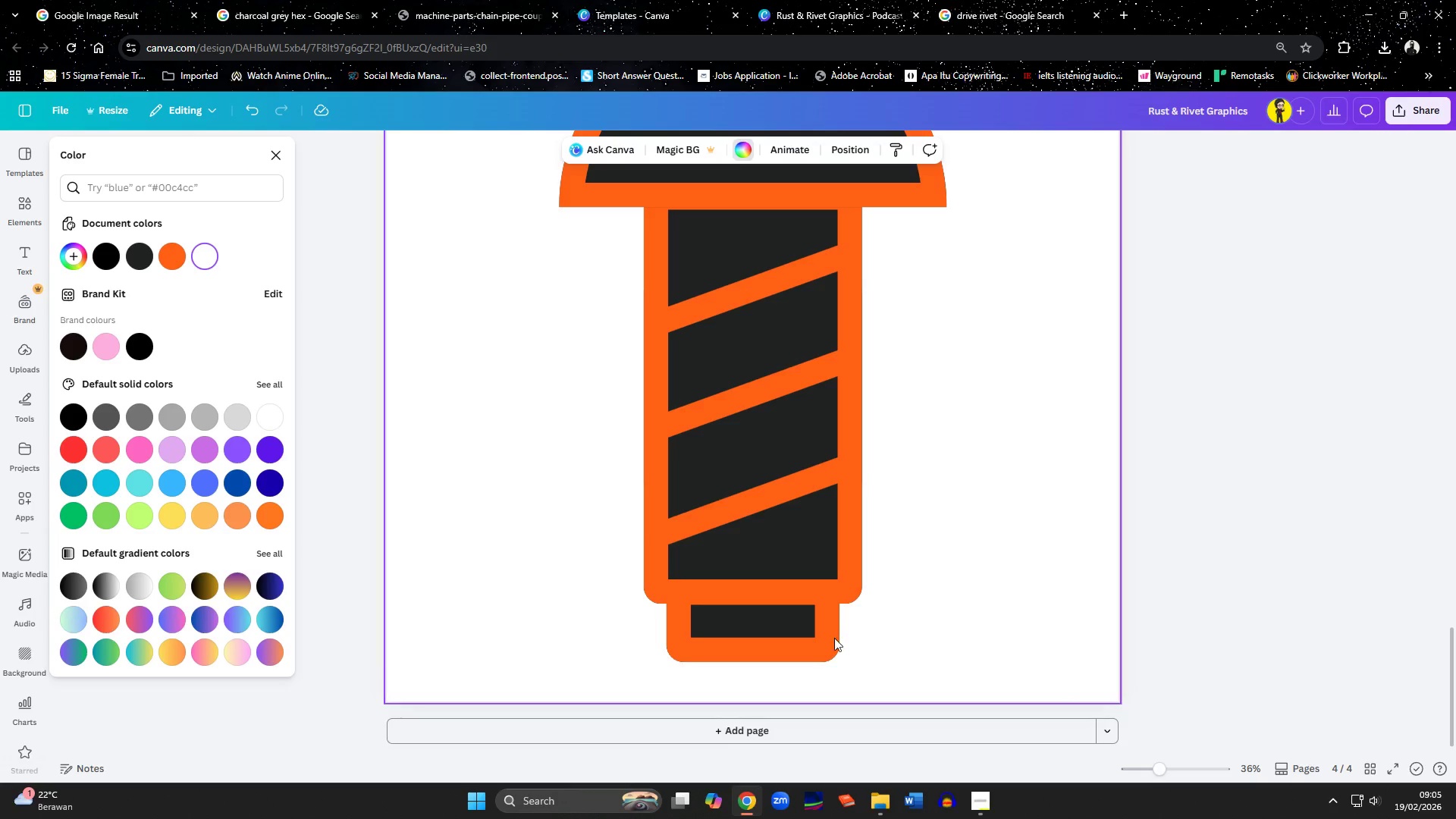 
left_click([826, 638])
 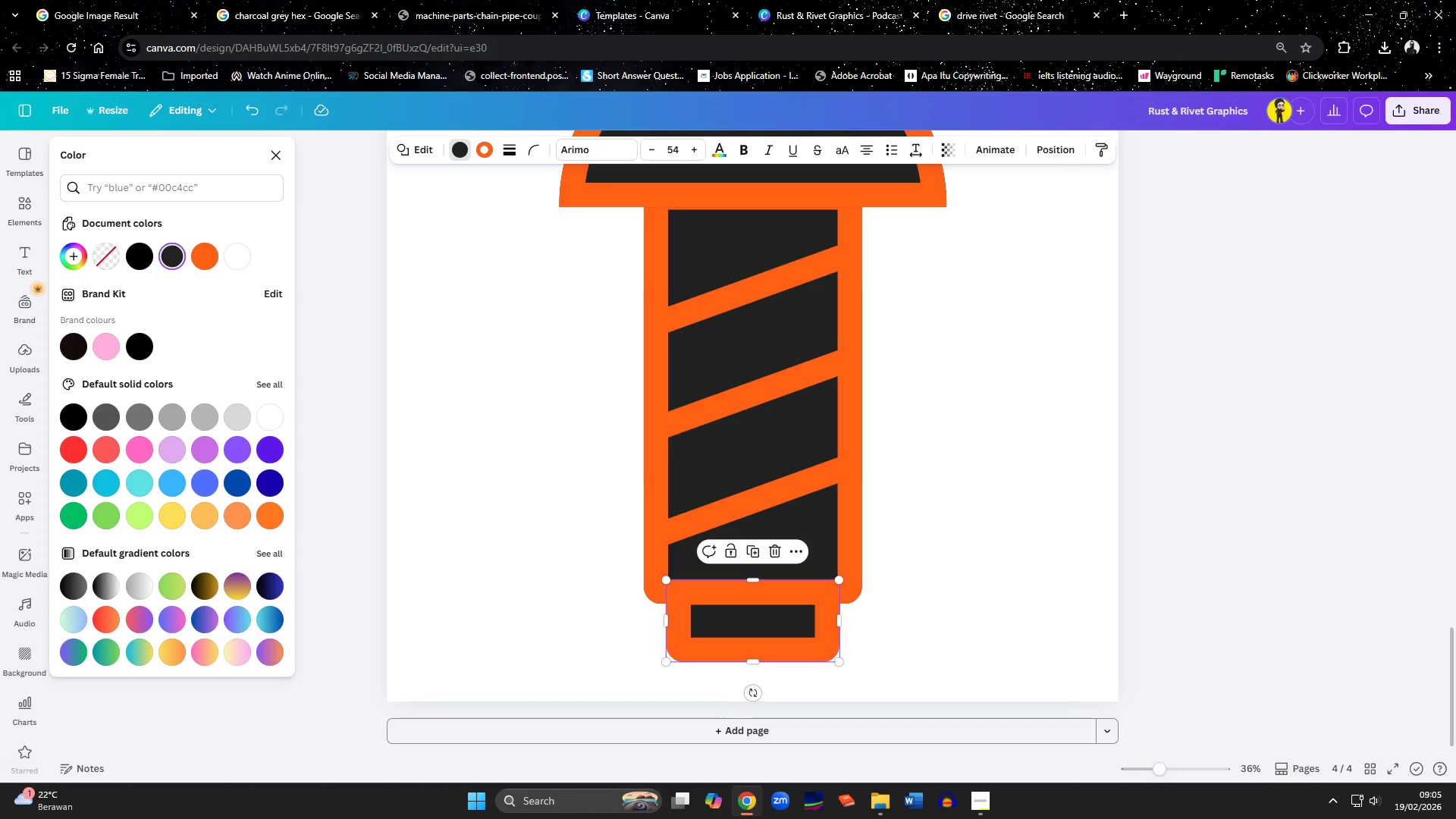 
key(Control+ArrowUp)